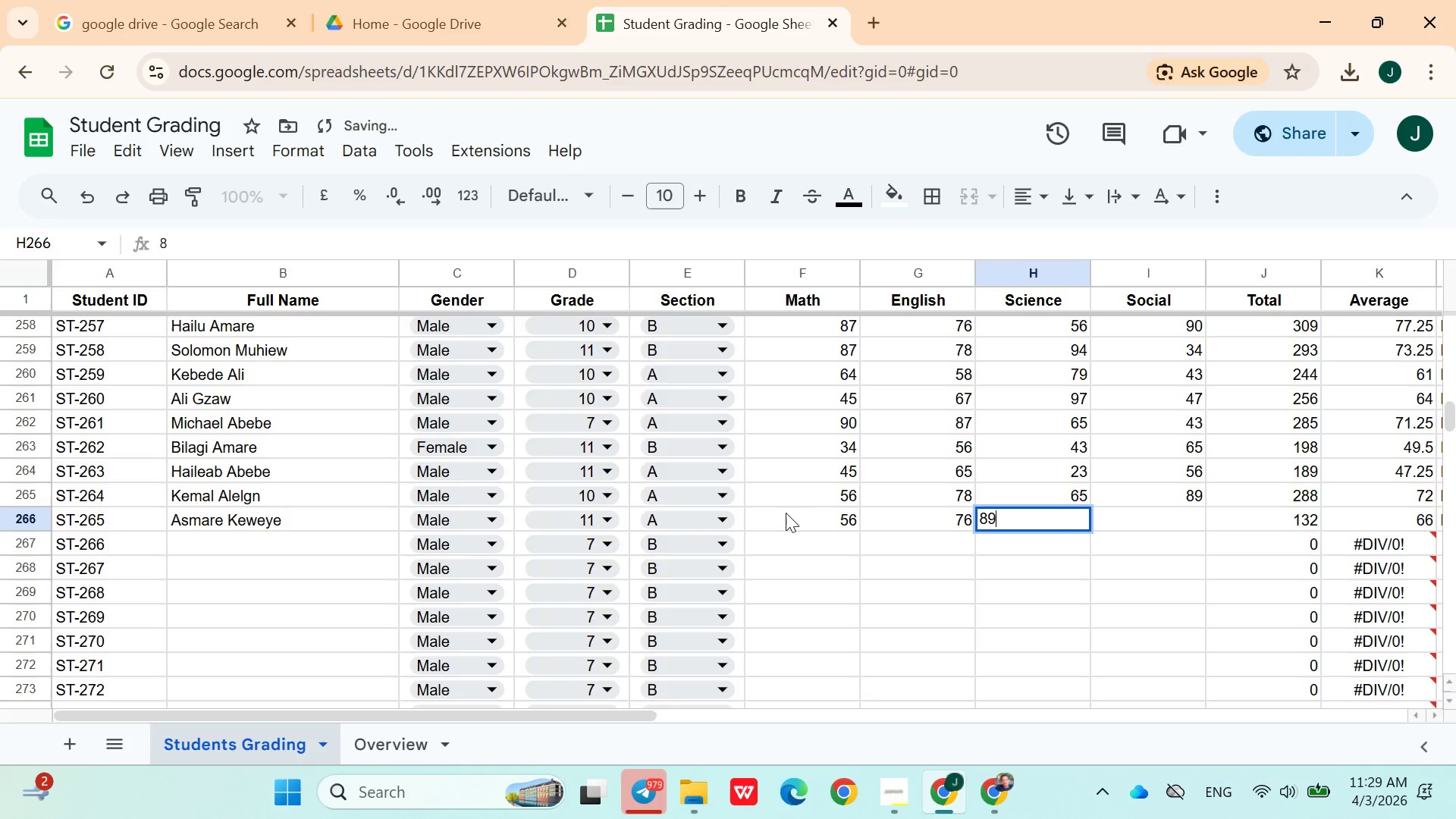 
key(ArrowRight)
 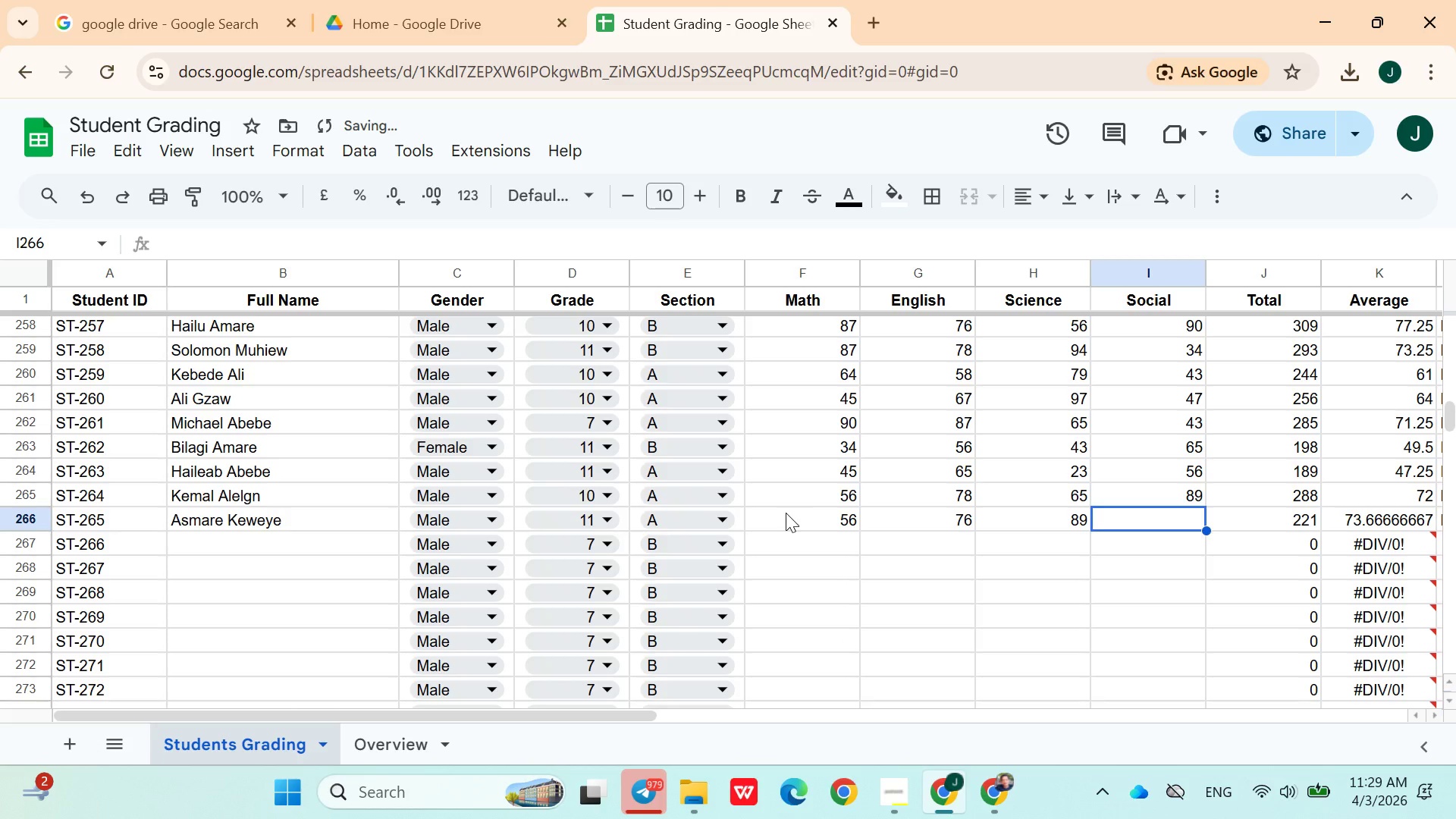 
type(65)
 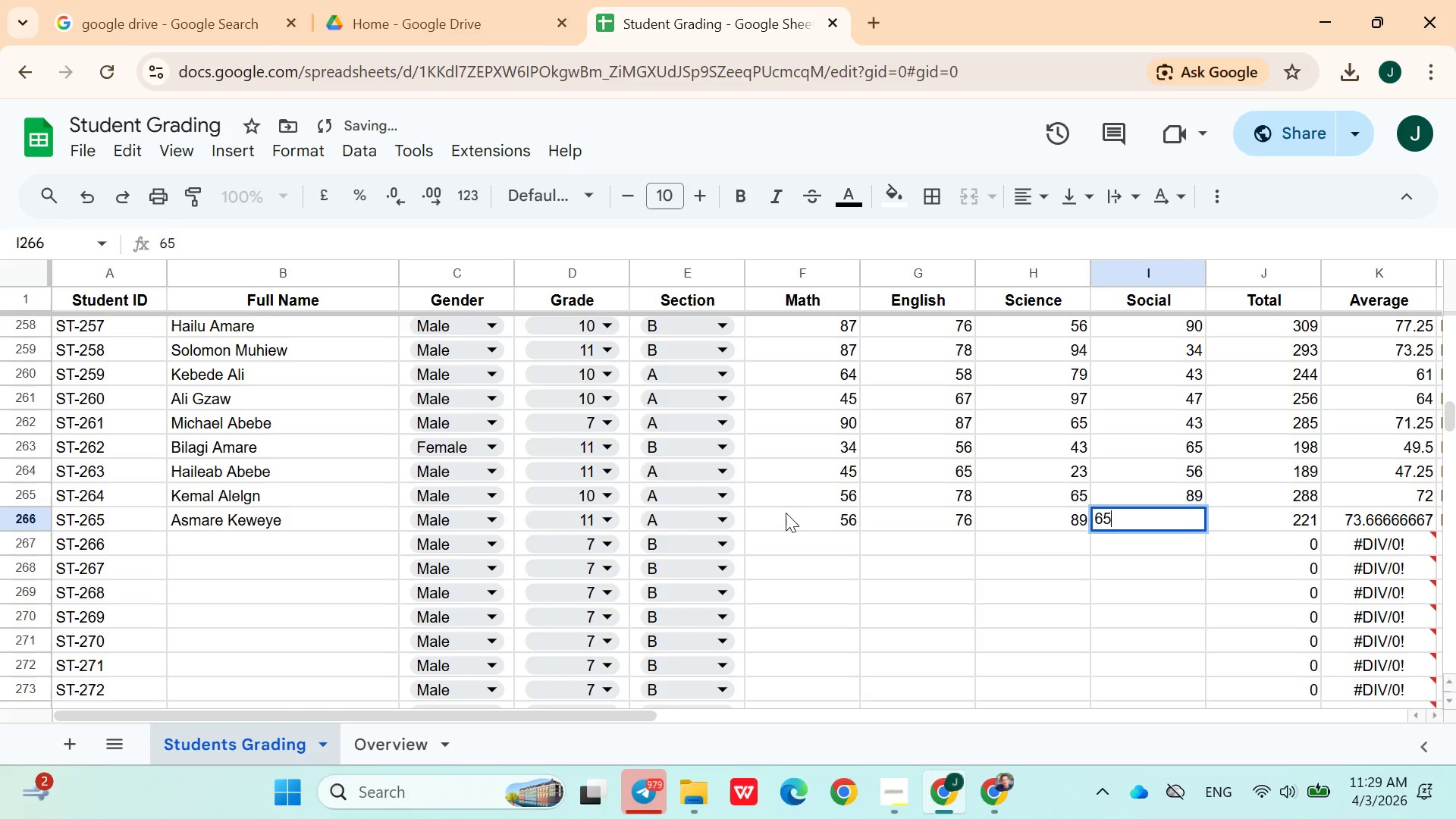 
key(ArrowRight)
 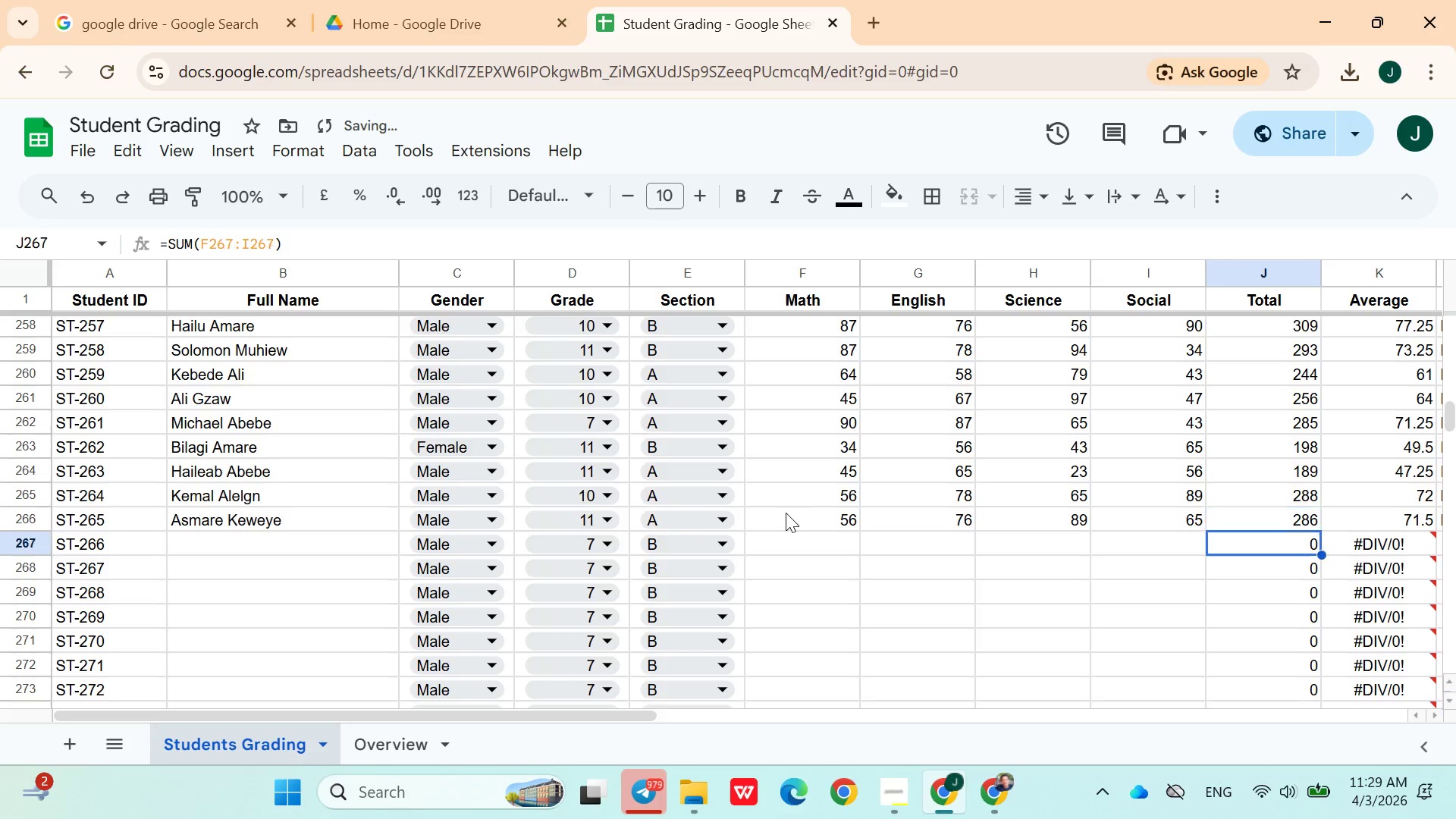 
key(ArrowDown)
 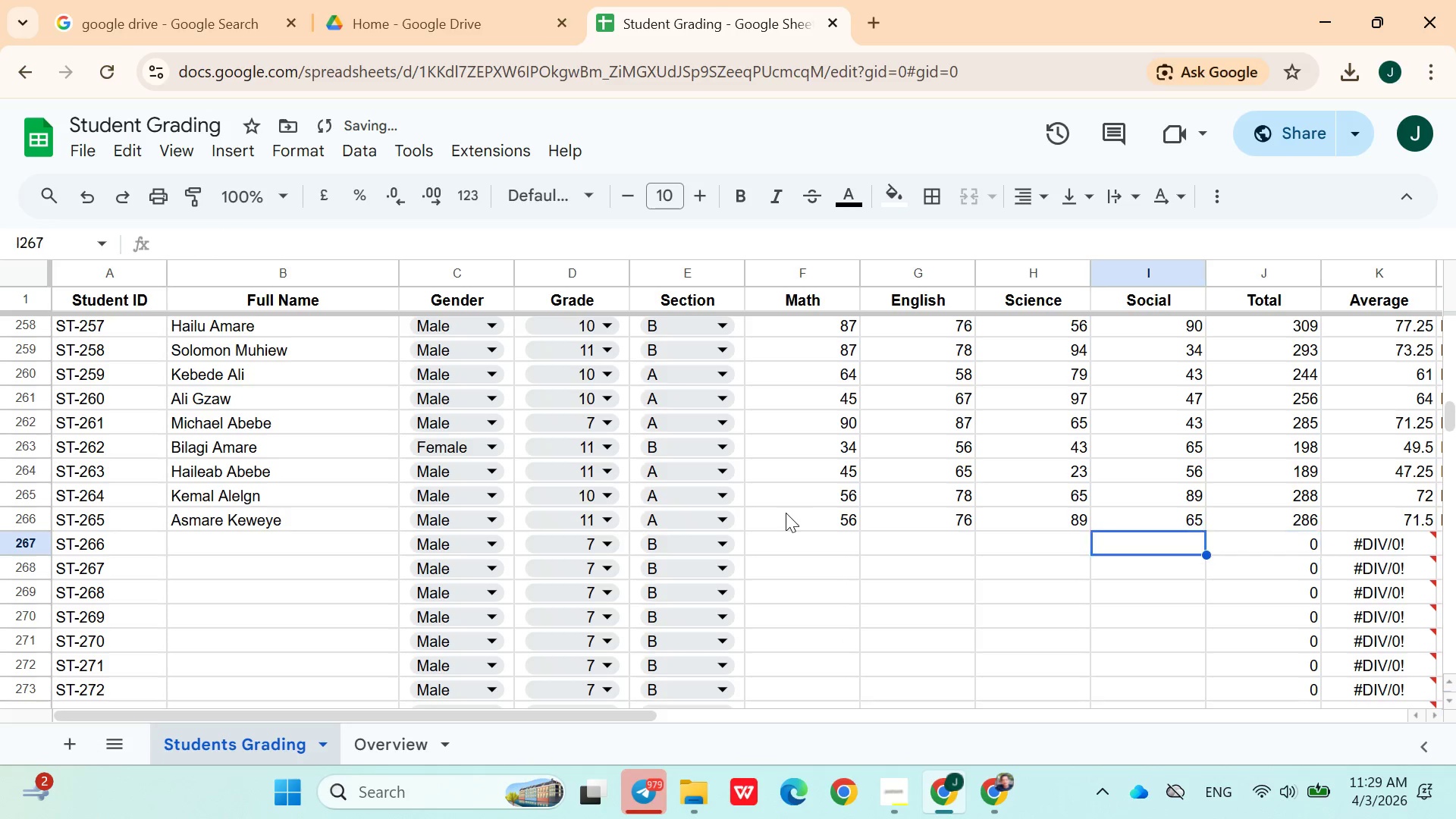 
hold_key(key=ArrowLeft, duration=0.86)
 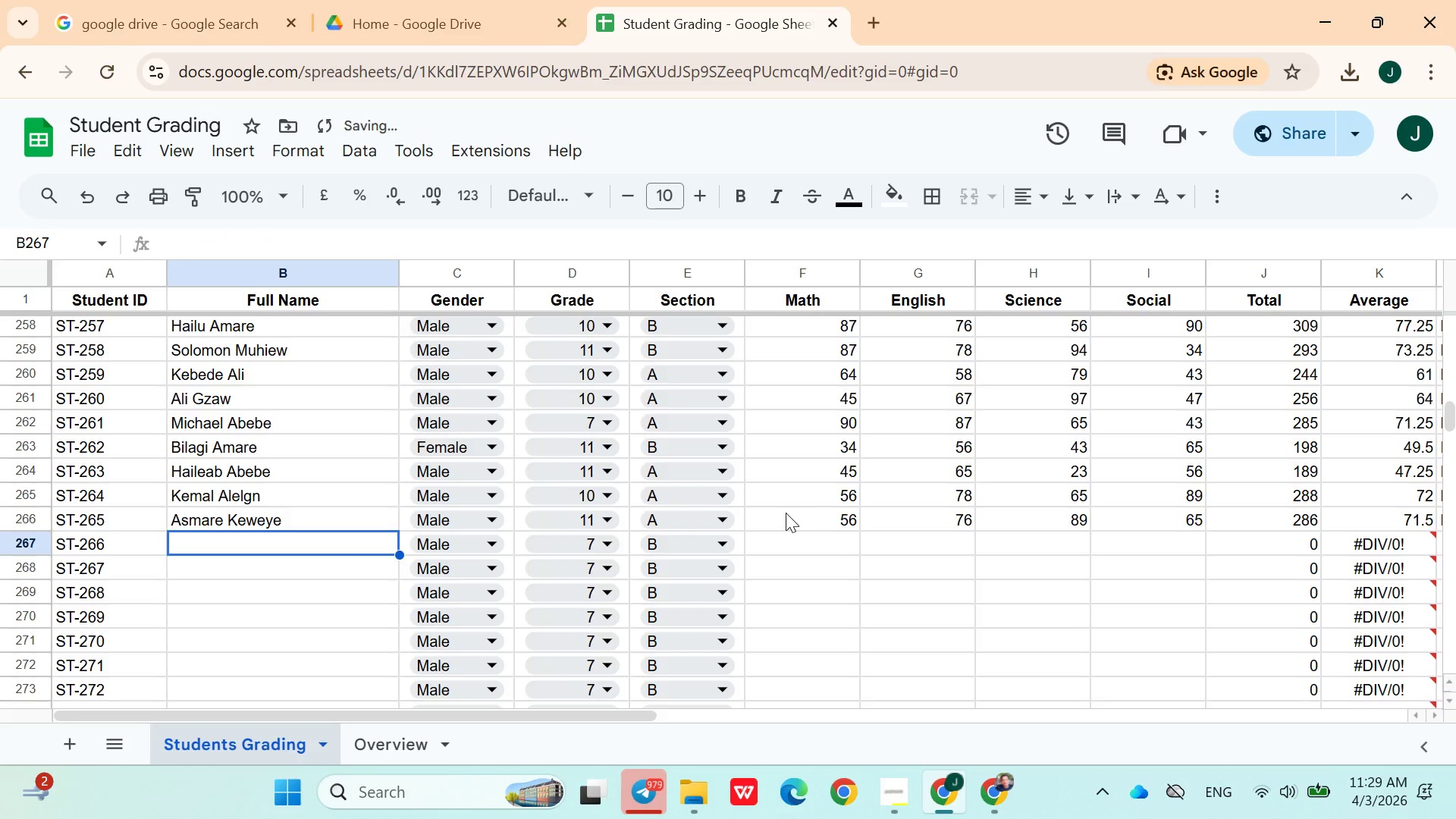 
key(ArrowRight)
 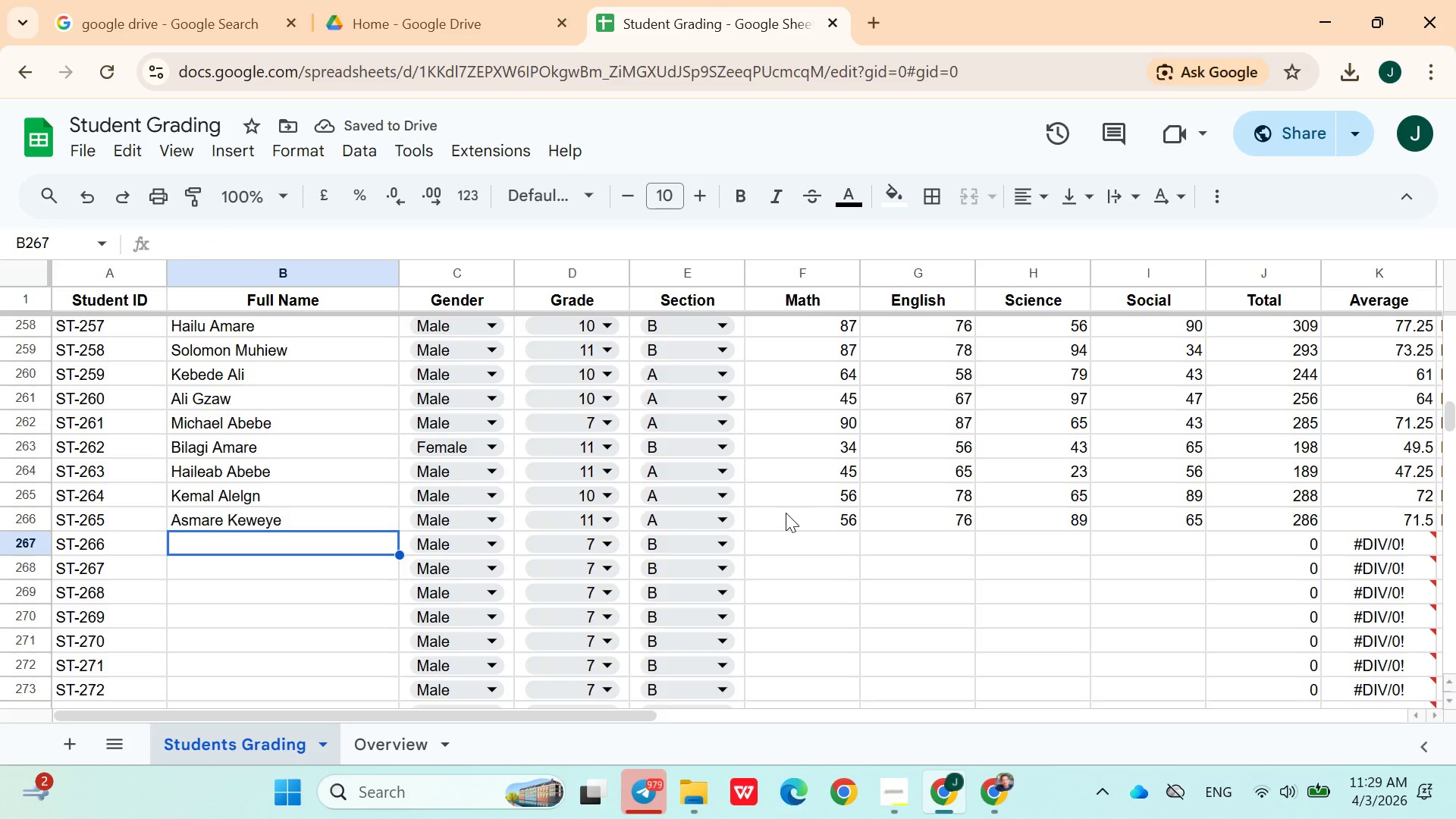 
type(Alen )
key(Backspace)
type(a Walelgn)
 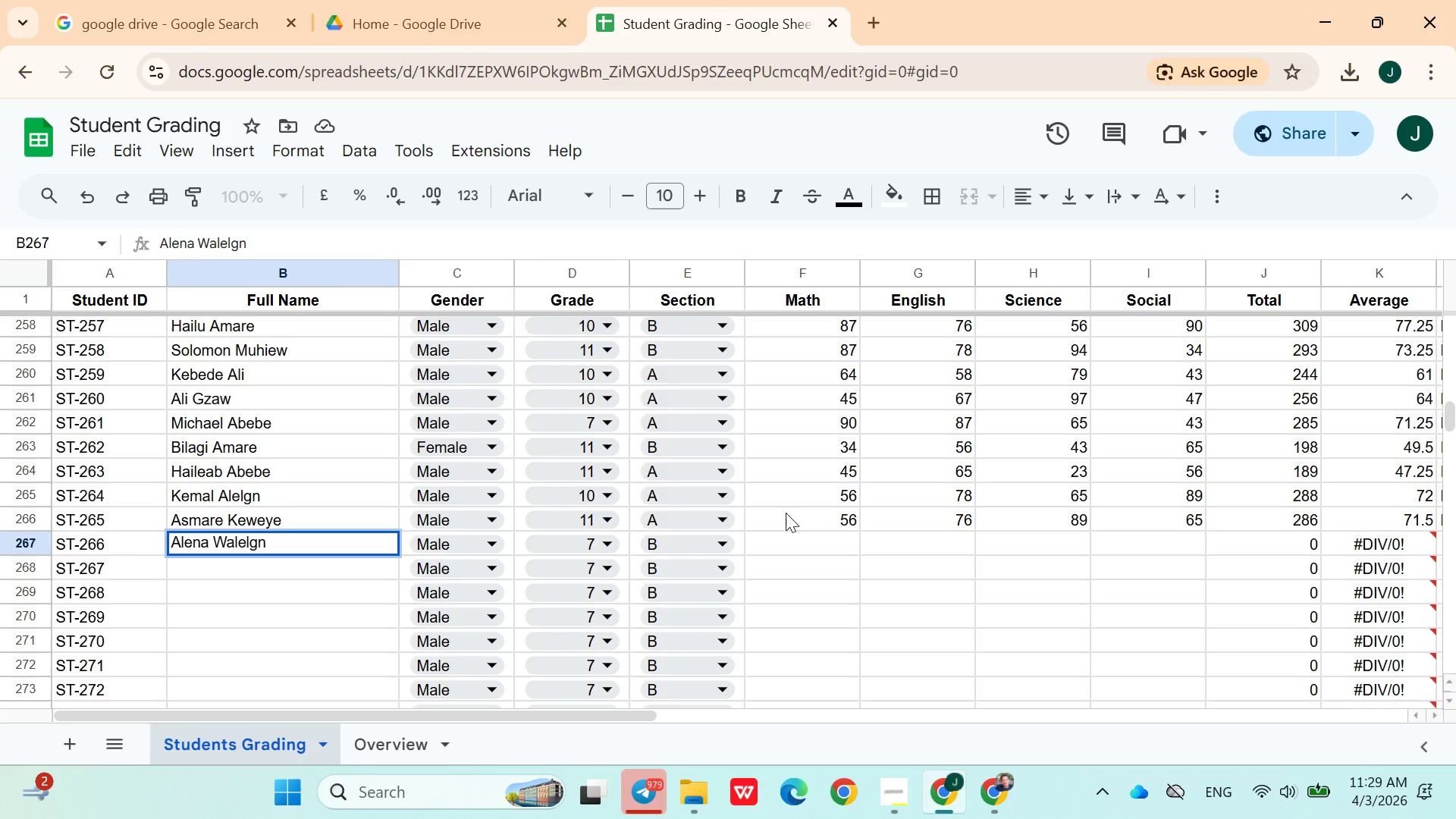 
left_click([624, 540])
 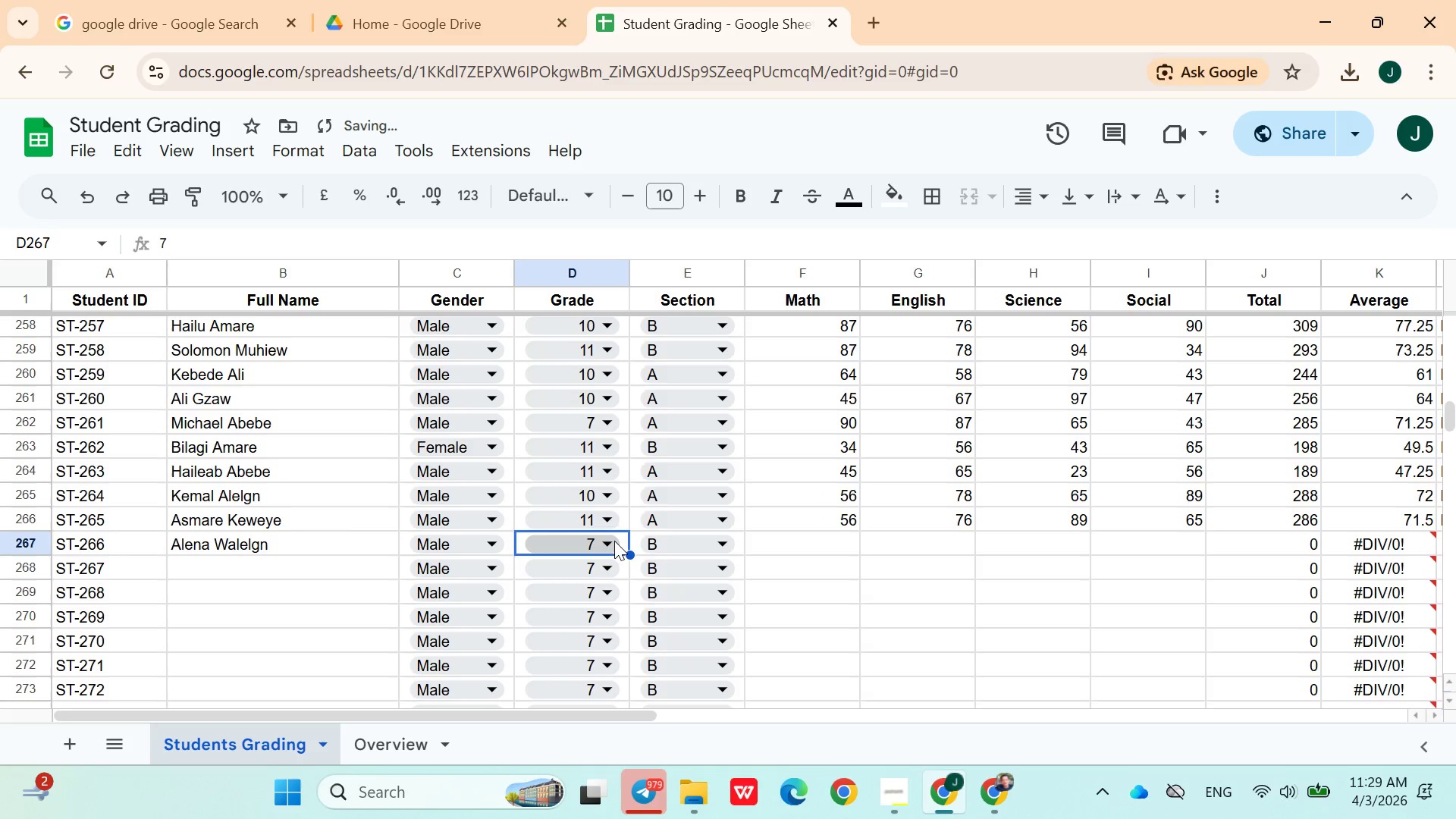 
left_click([614, 541])
 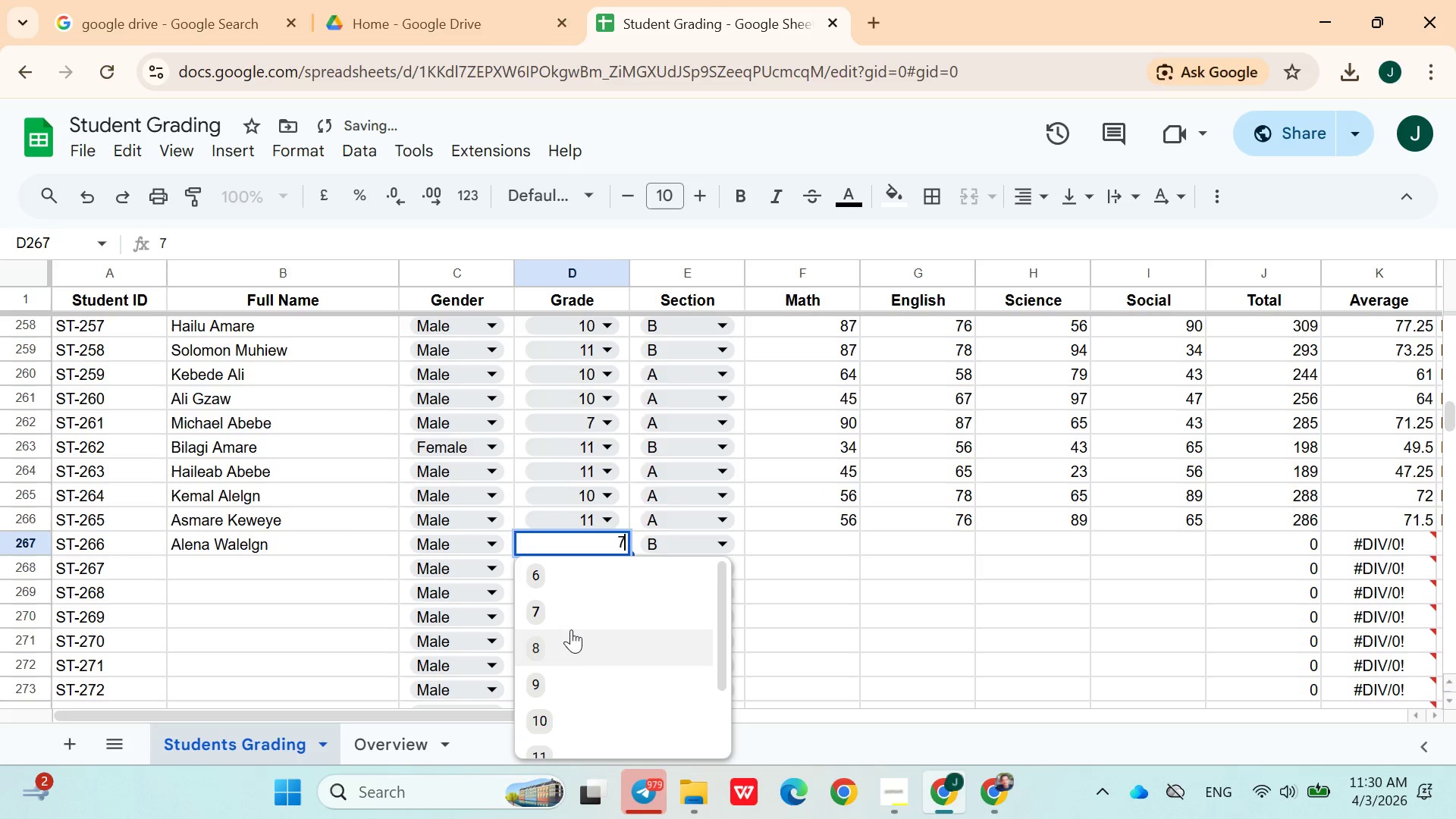 
left_click([563, 642])
 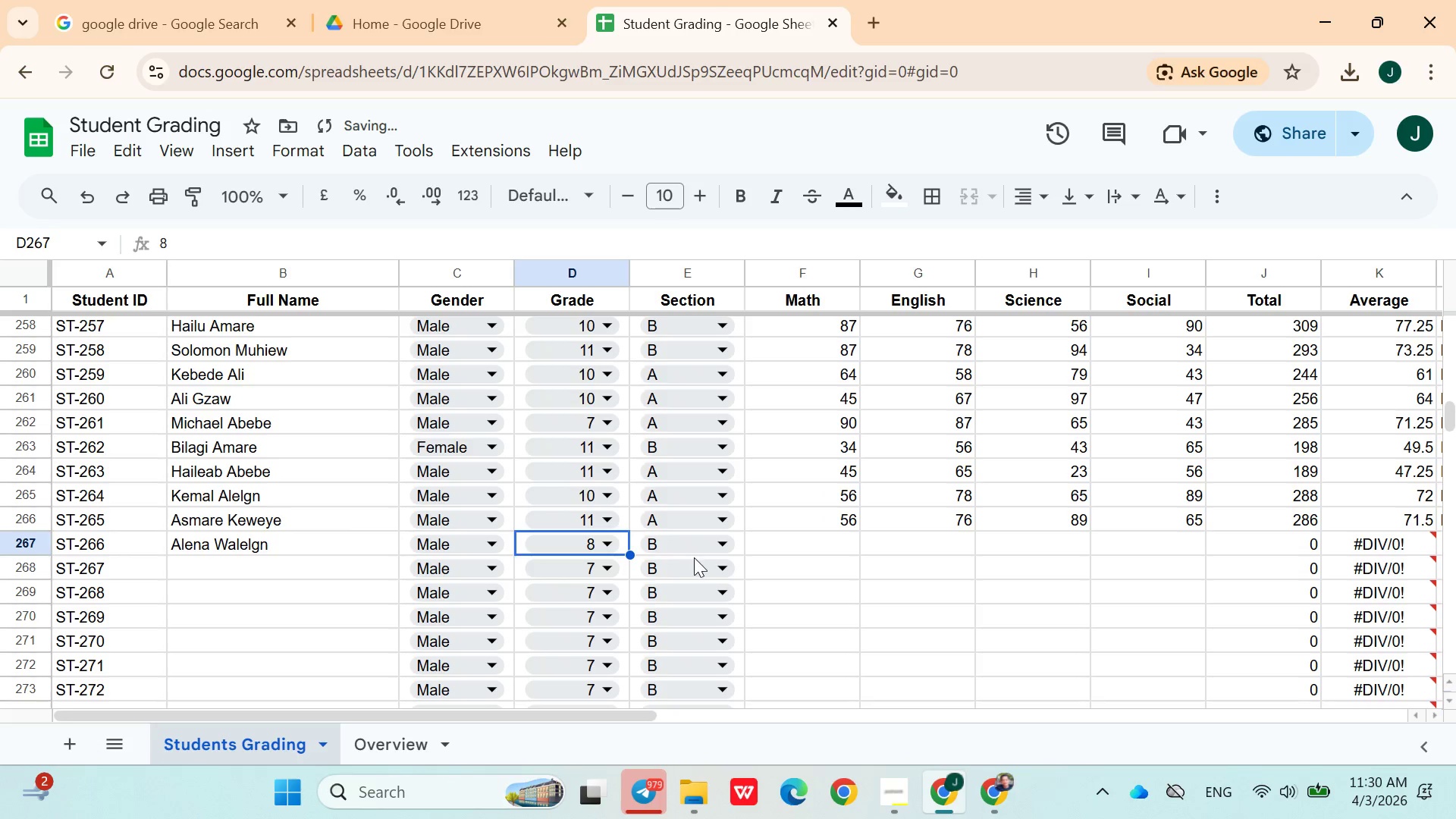 
left_click([695, 555])
 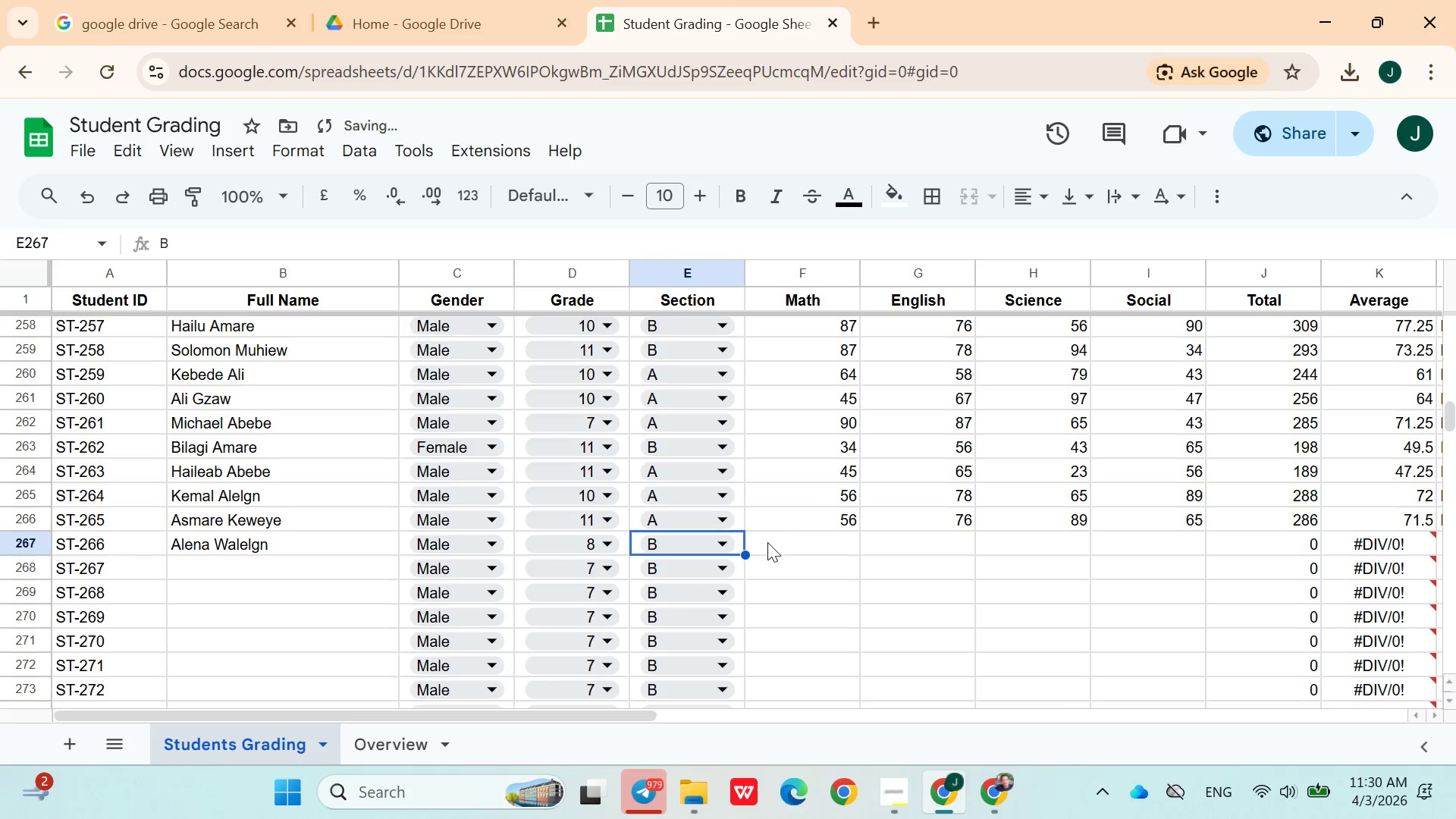 
left_click([807, 538])
 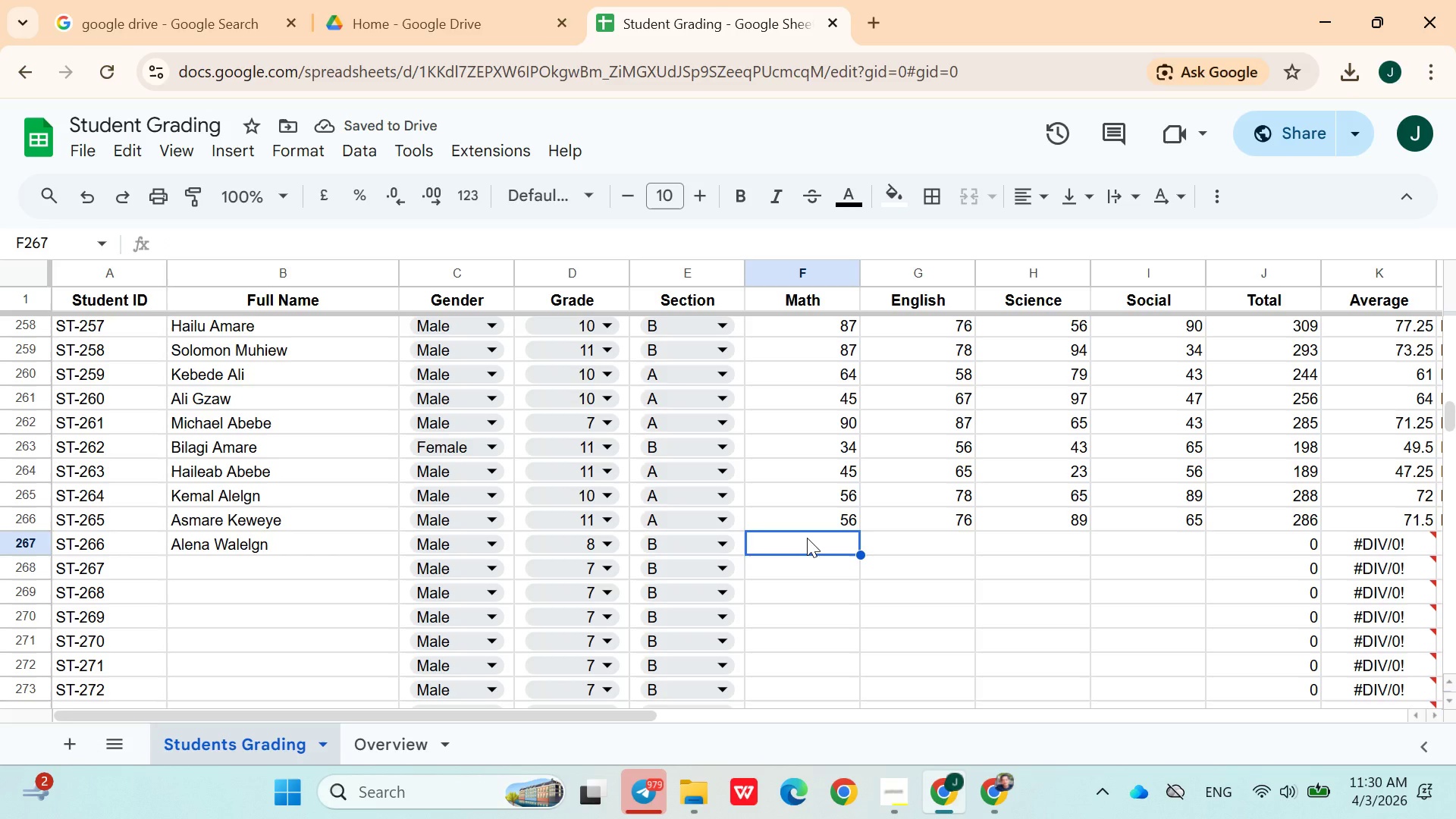 
type(43)
 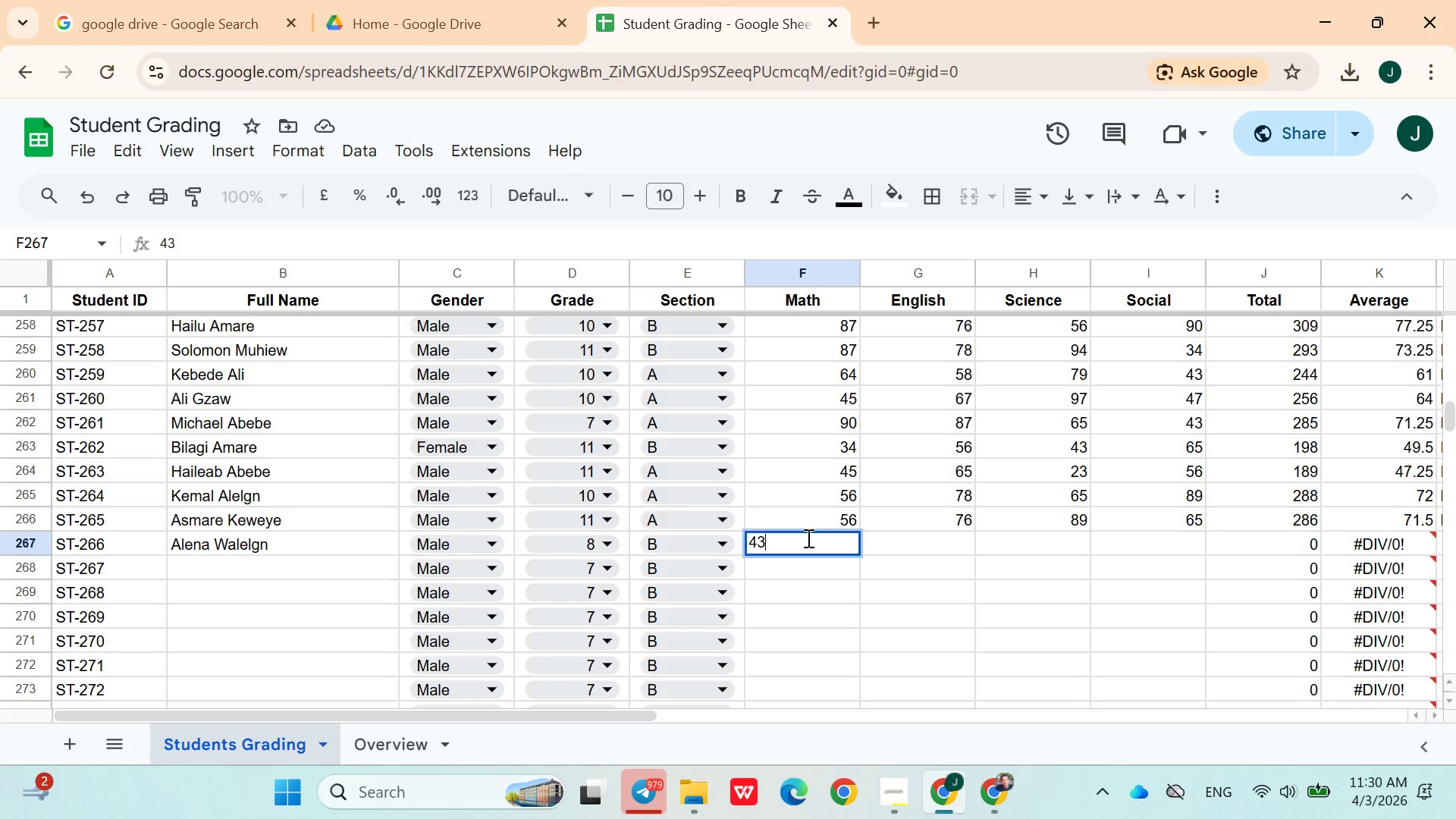 
key(ArrowRight)
 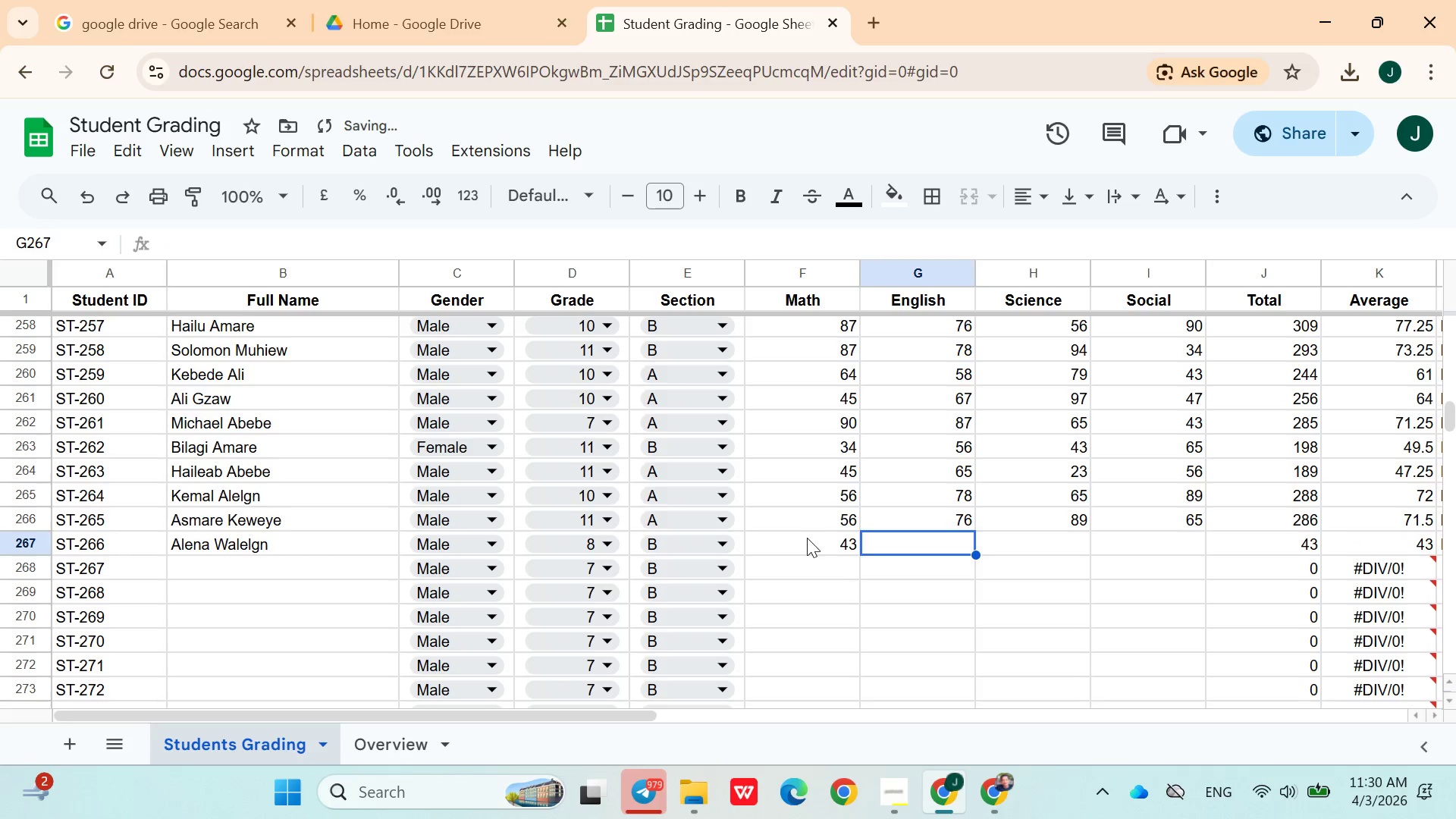 
type(78)
 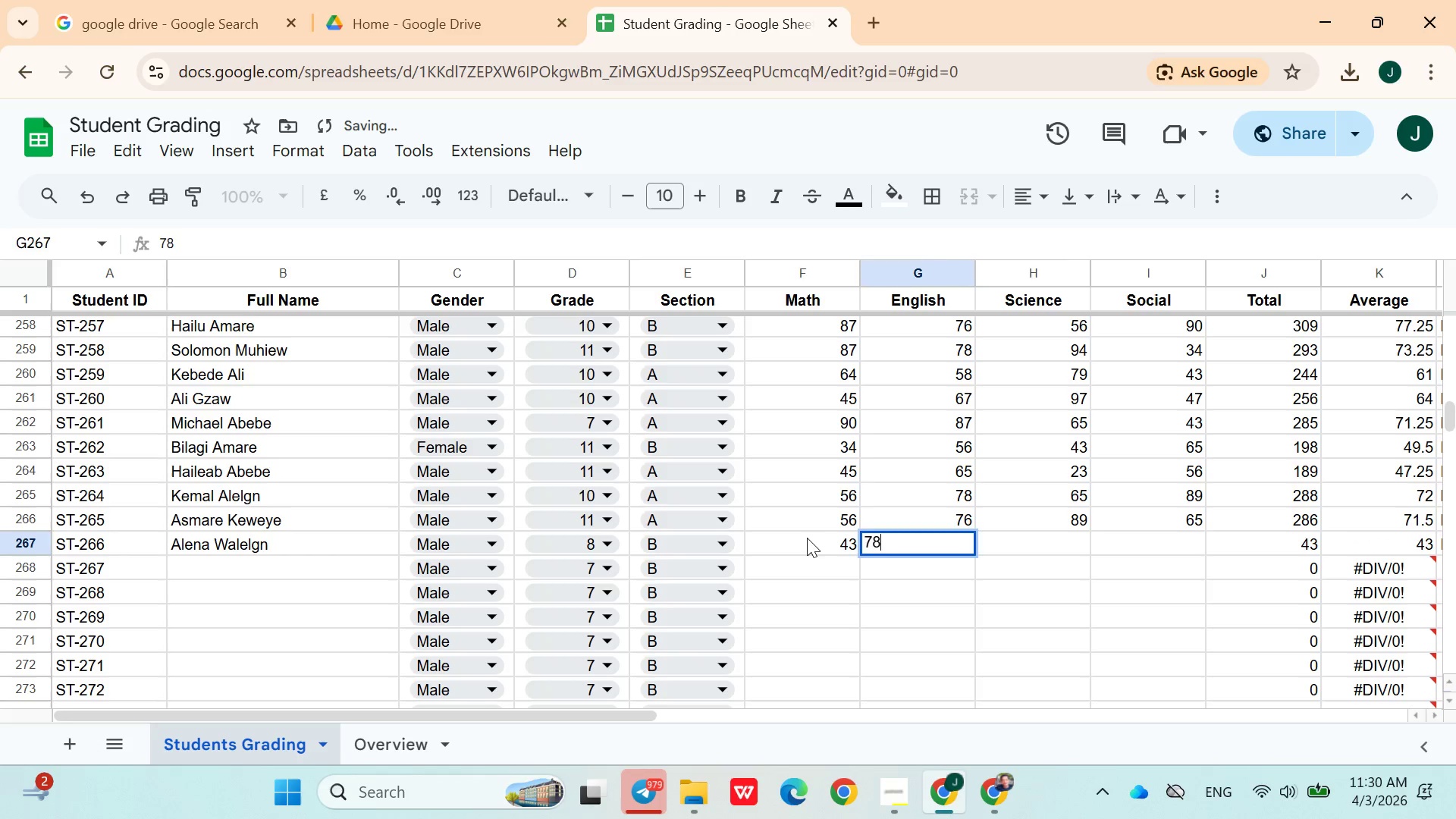 
key(ArrowRight)
 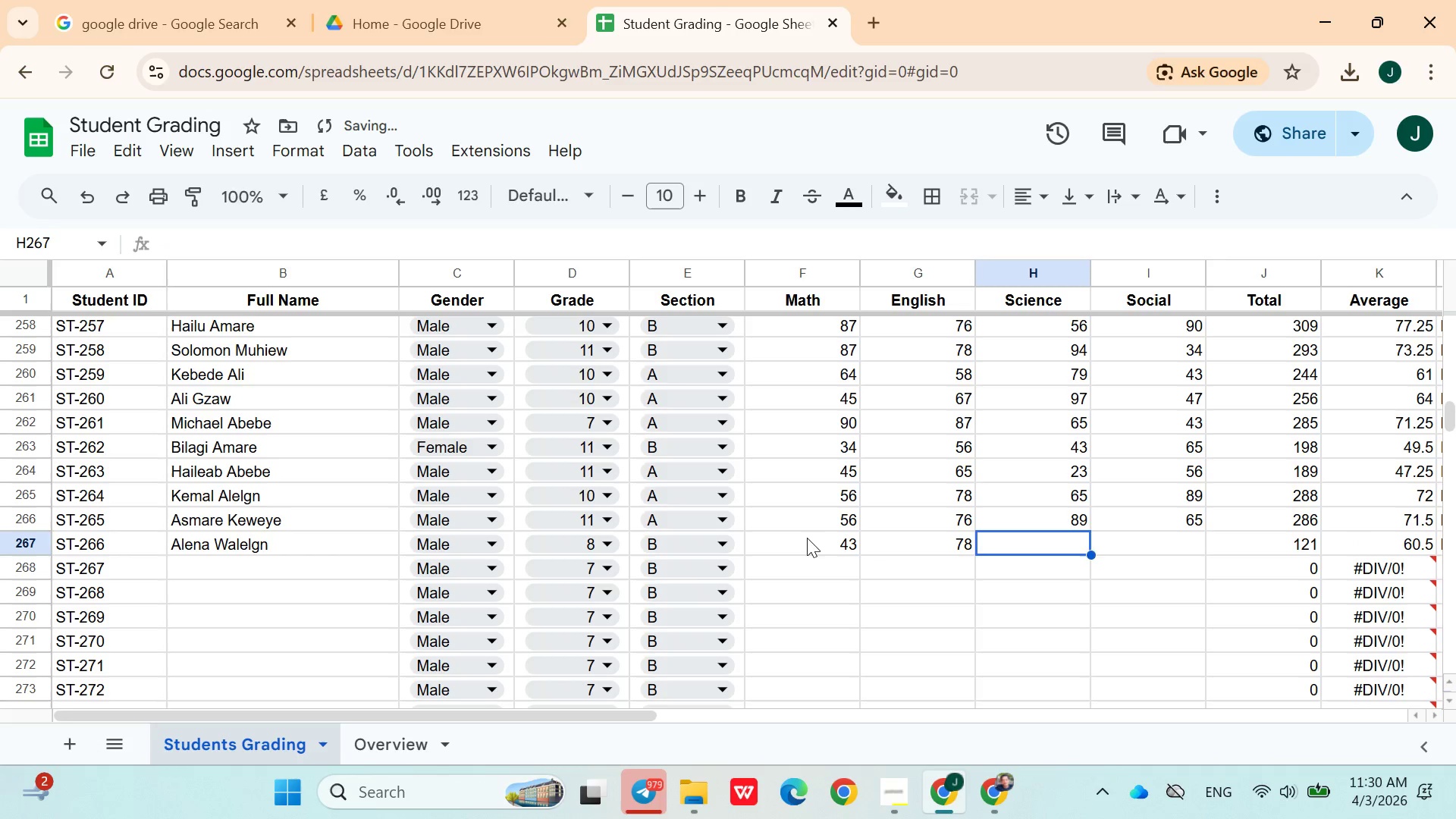 
type(98)
 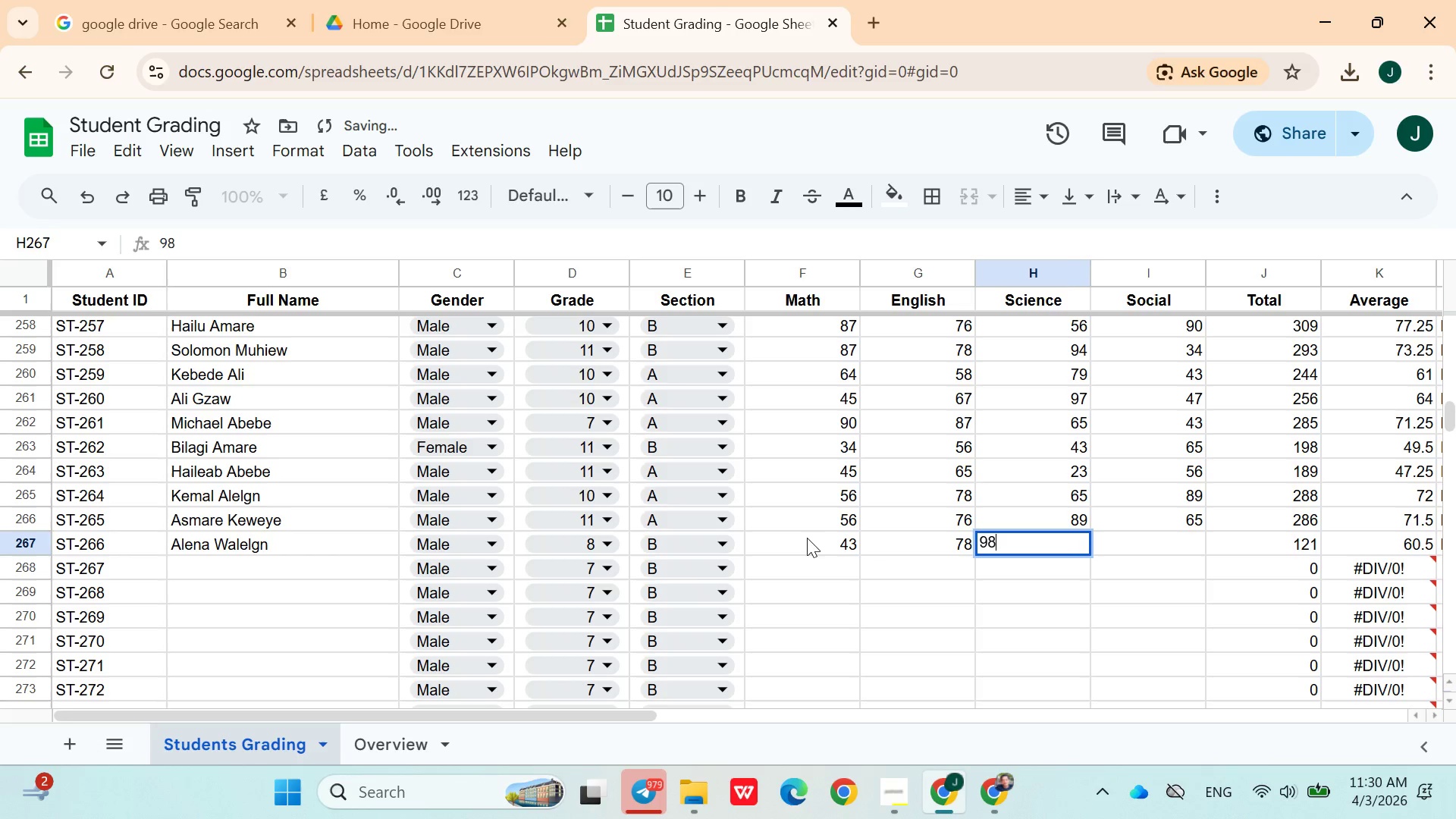 
key(ArrowRight)
 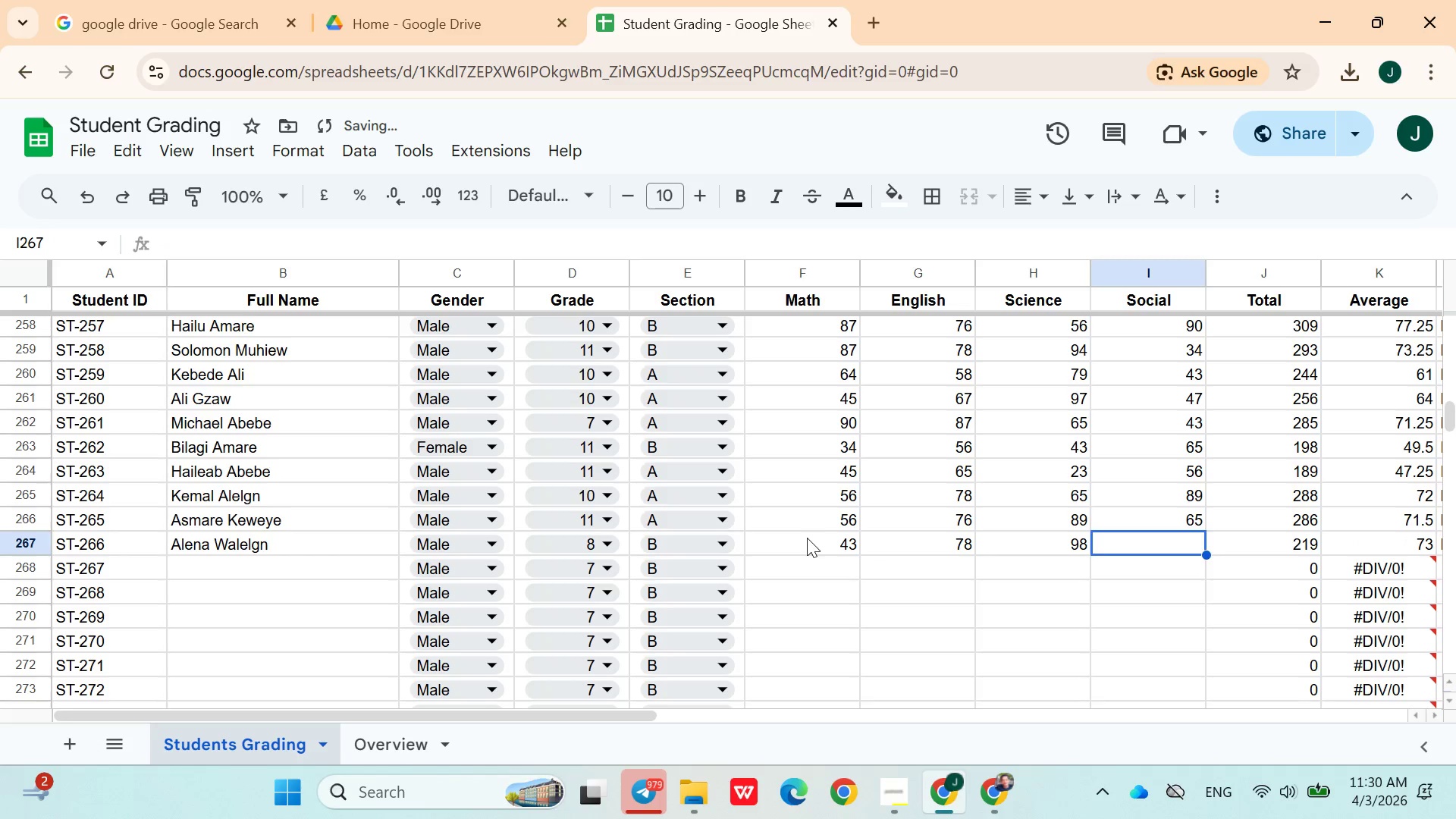 
type(65)
 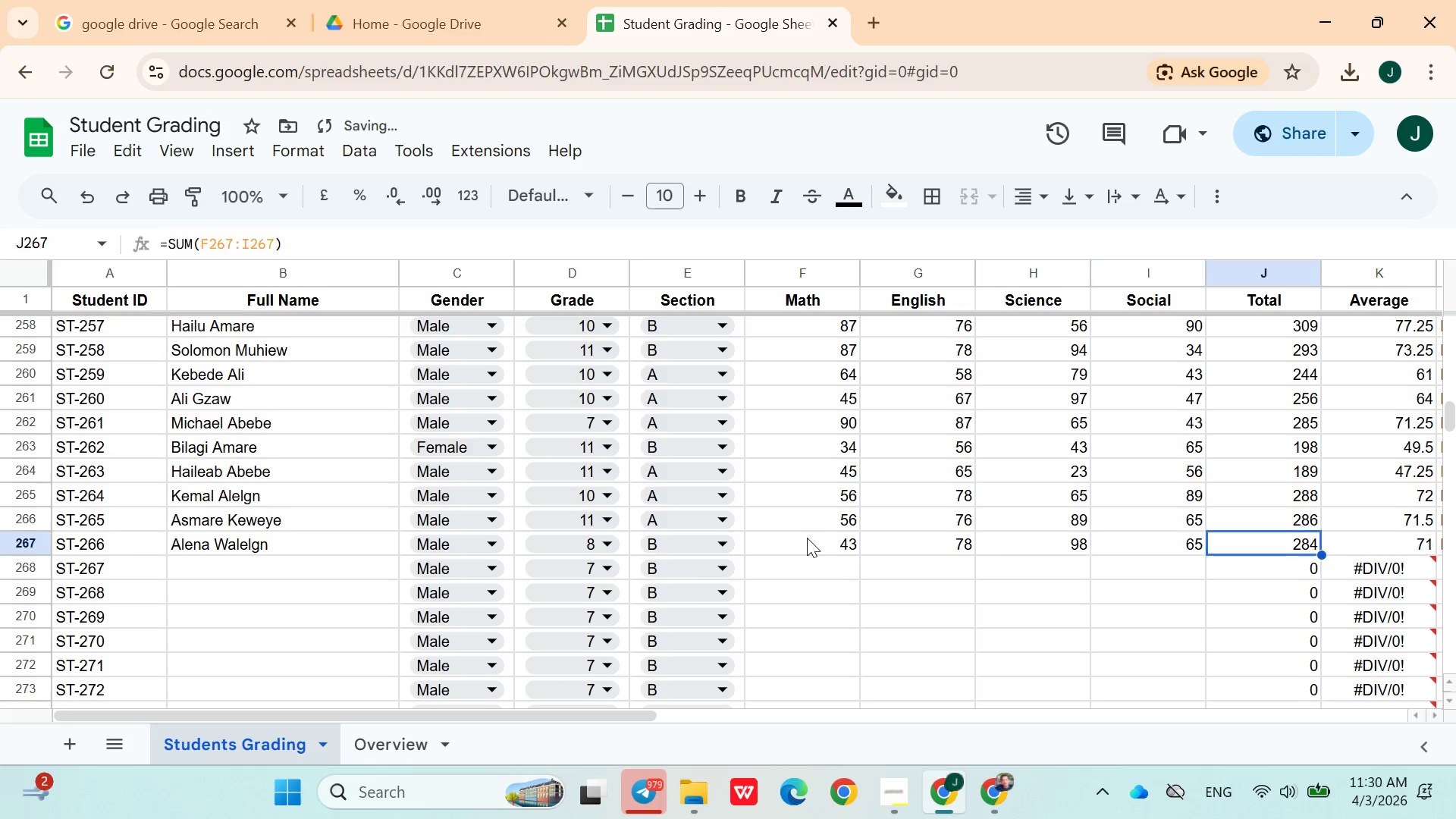 
key(ArrowRight)
 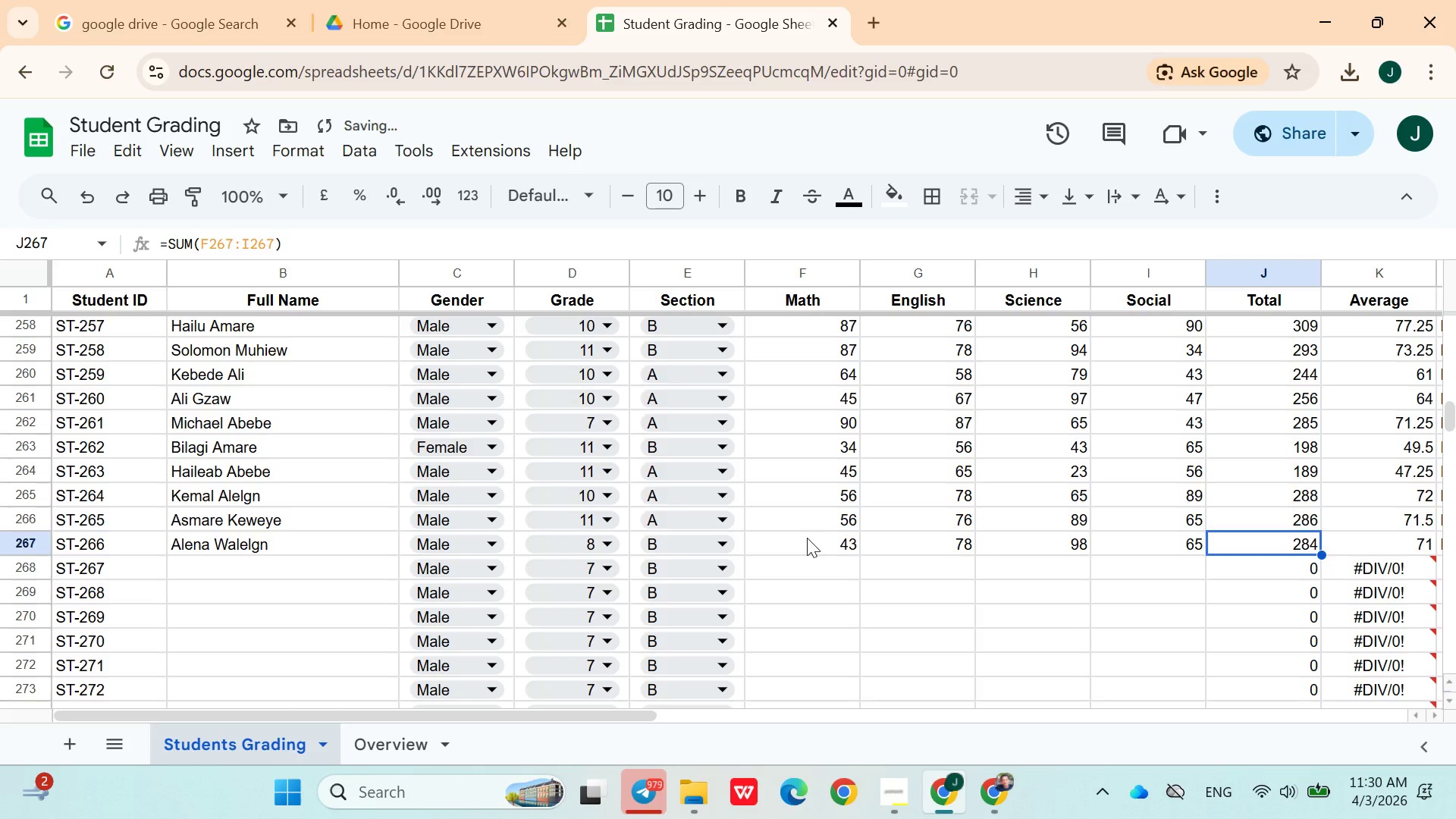 
key(ArrowDown)
 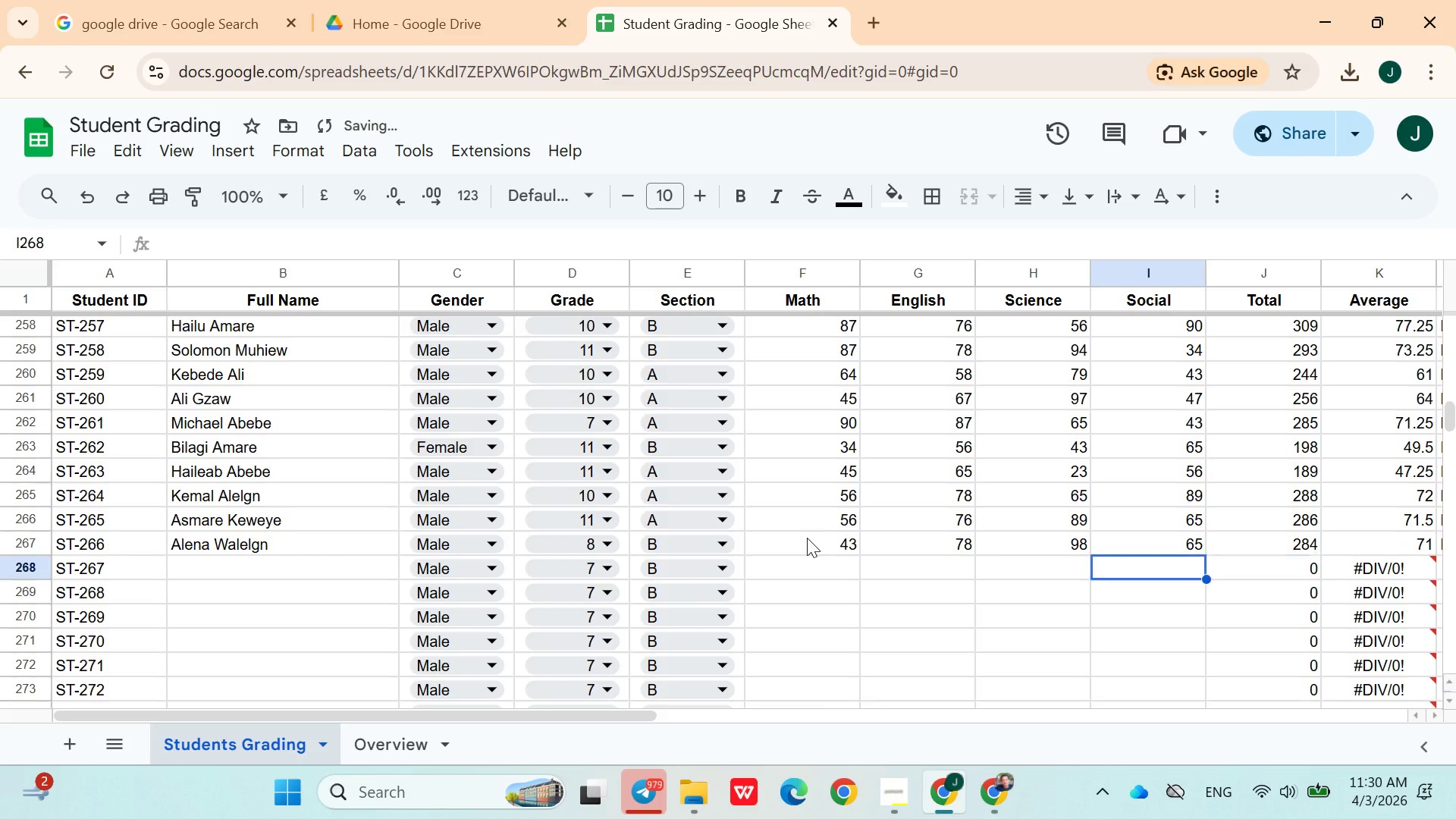 
hold_key(key=ArrowLeft, duration=0.8)
 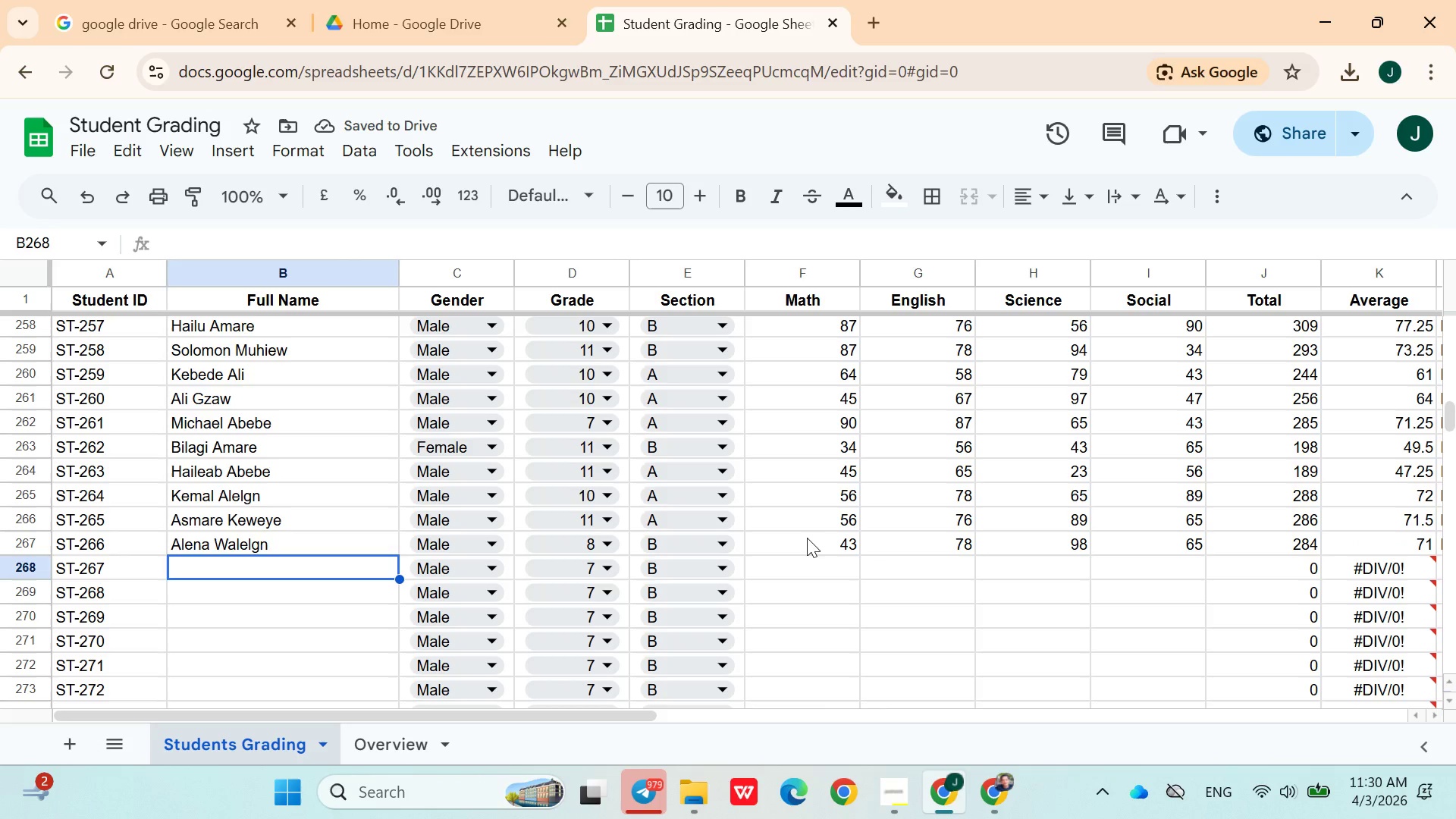 
key(ArrowRight)
 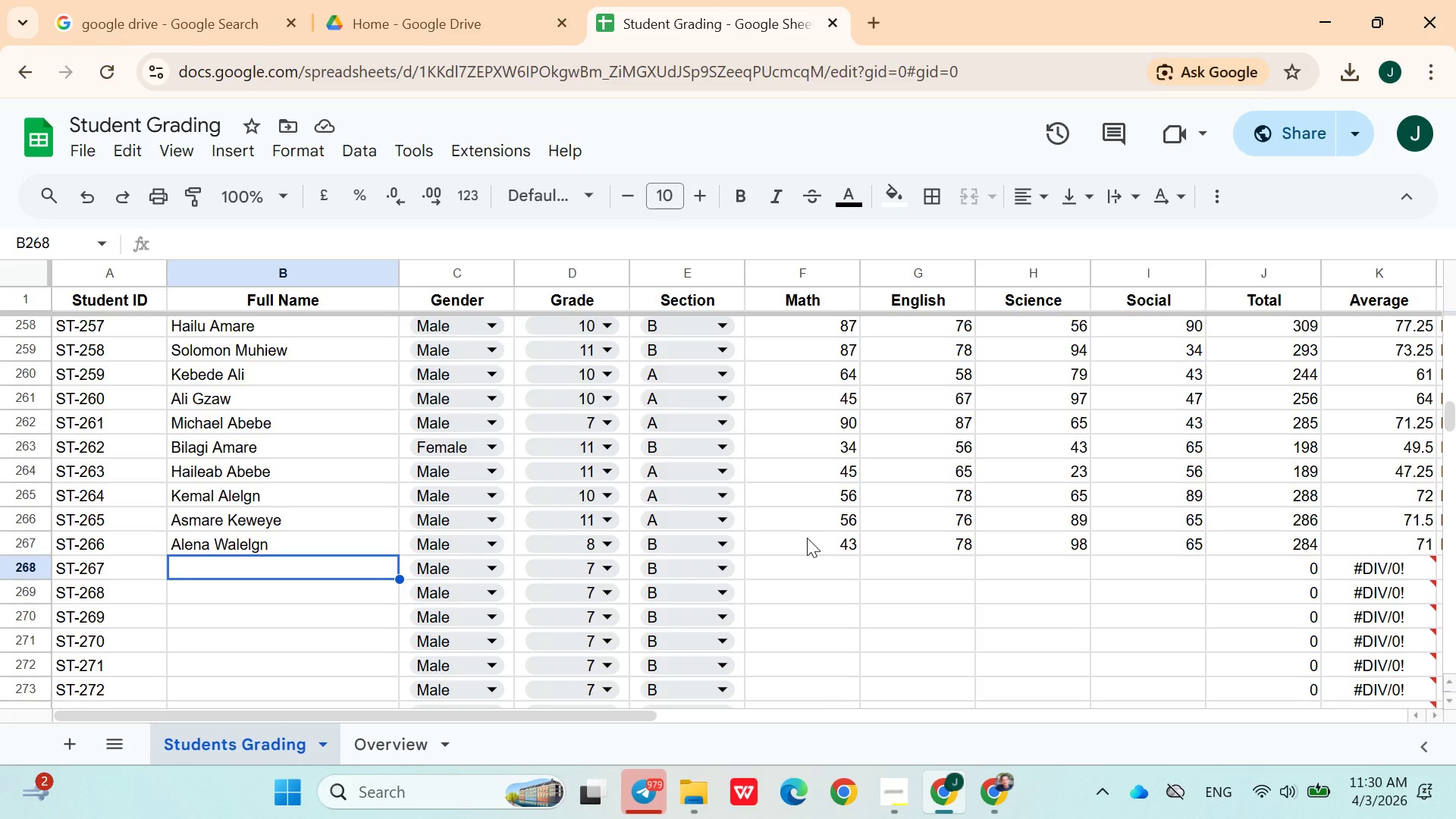 
wait(9.67)
 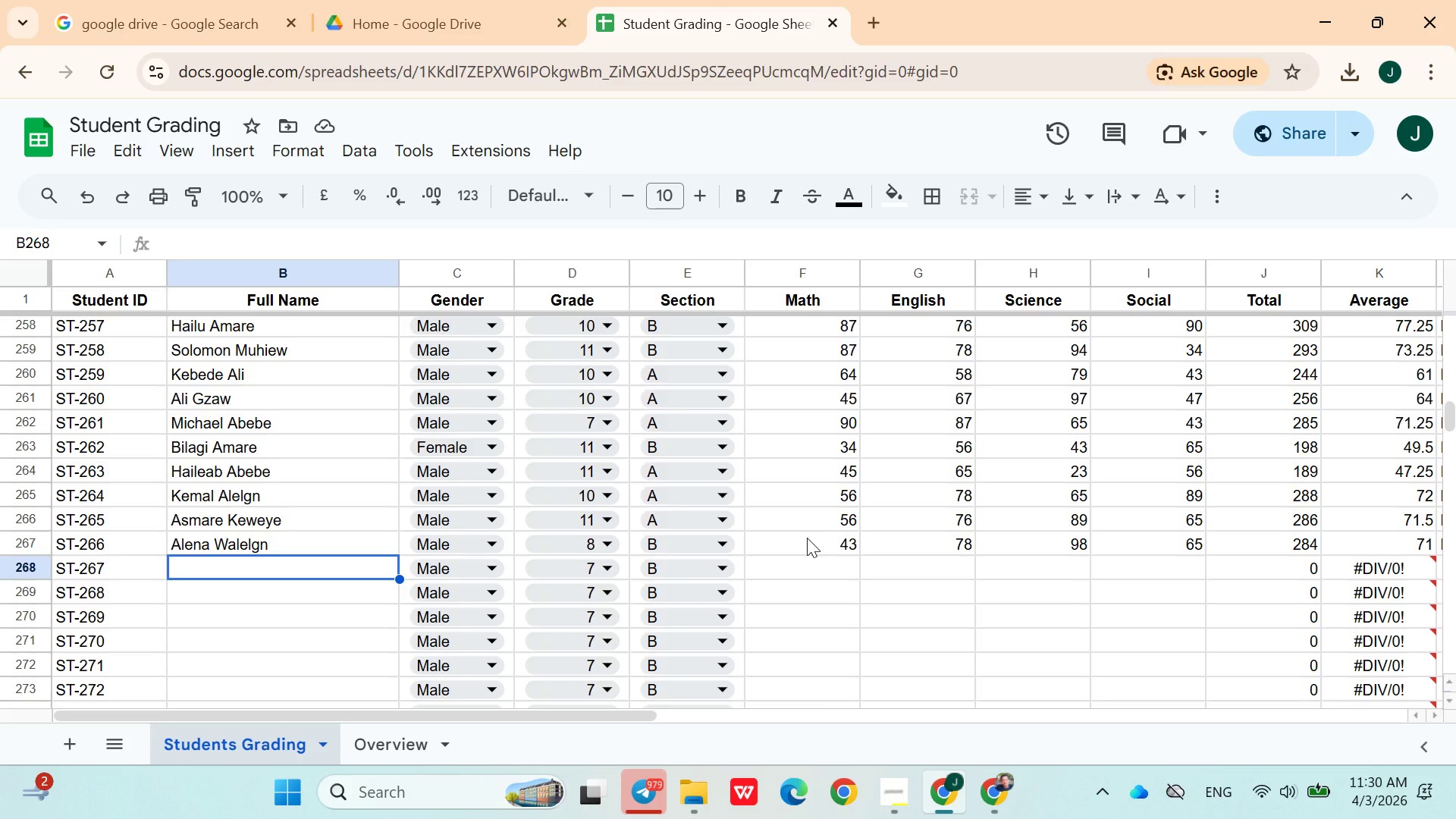 
type(Fana Sol)
key(Backspace)
key(Backspace)
 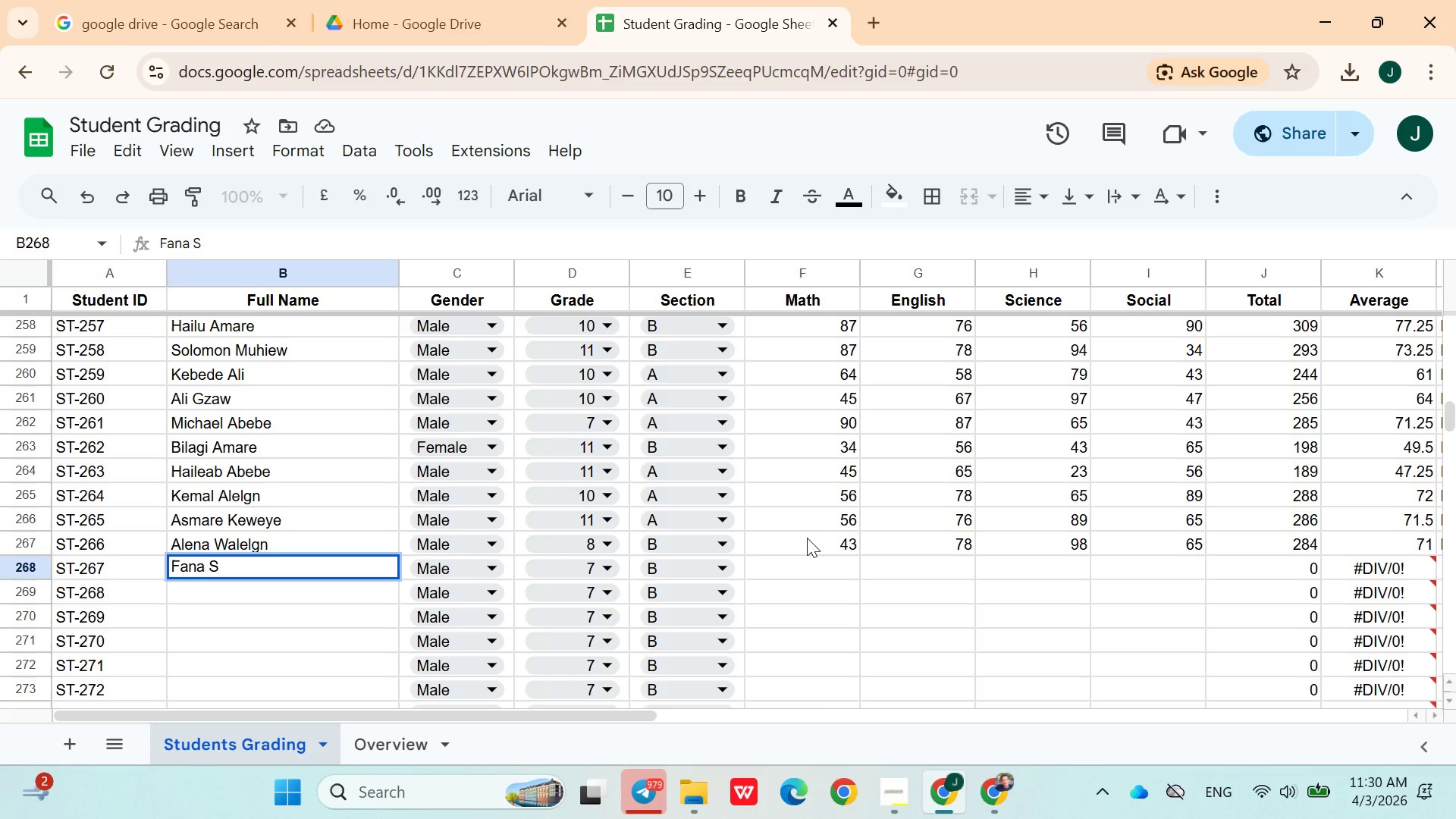 
key(E)
 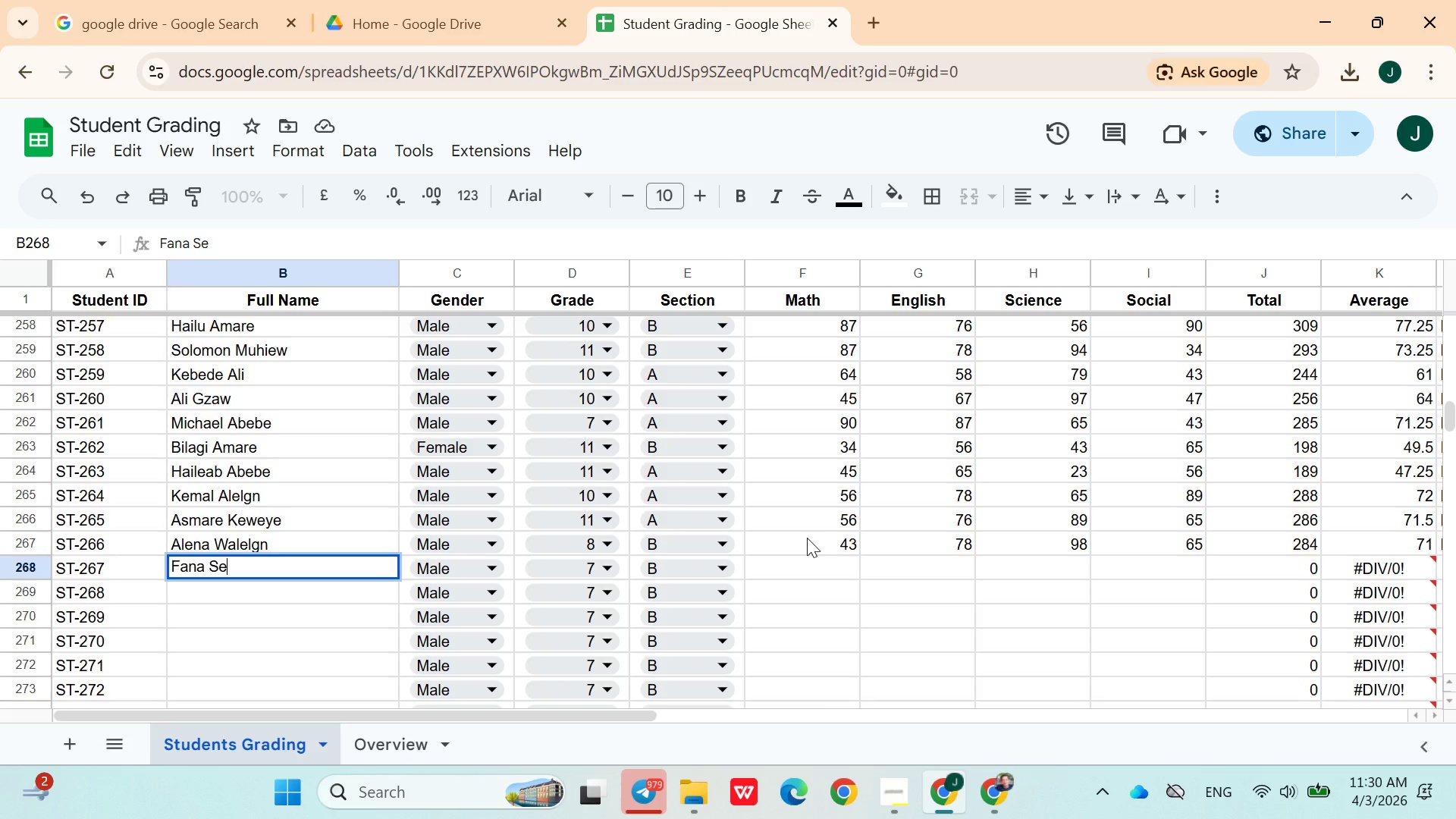 
wait(7.41)
 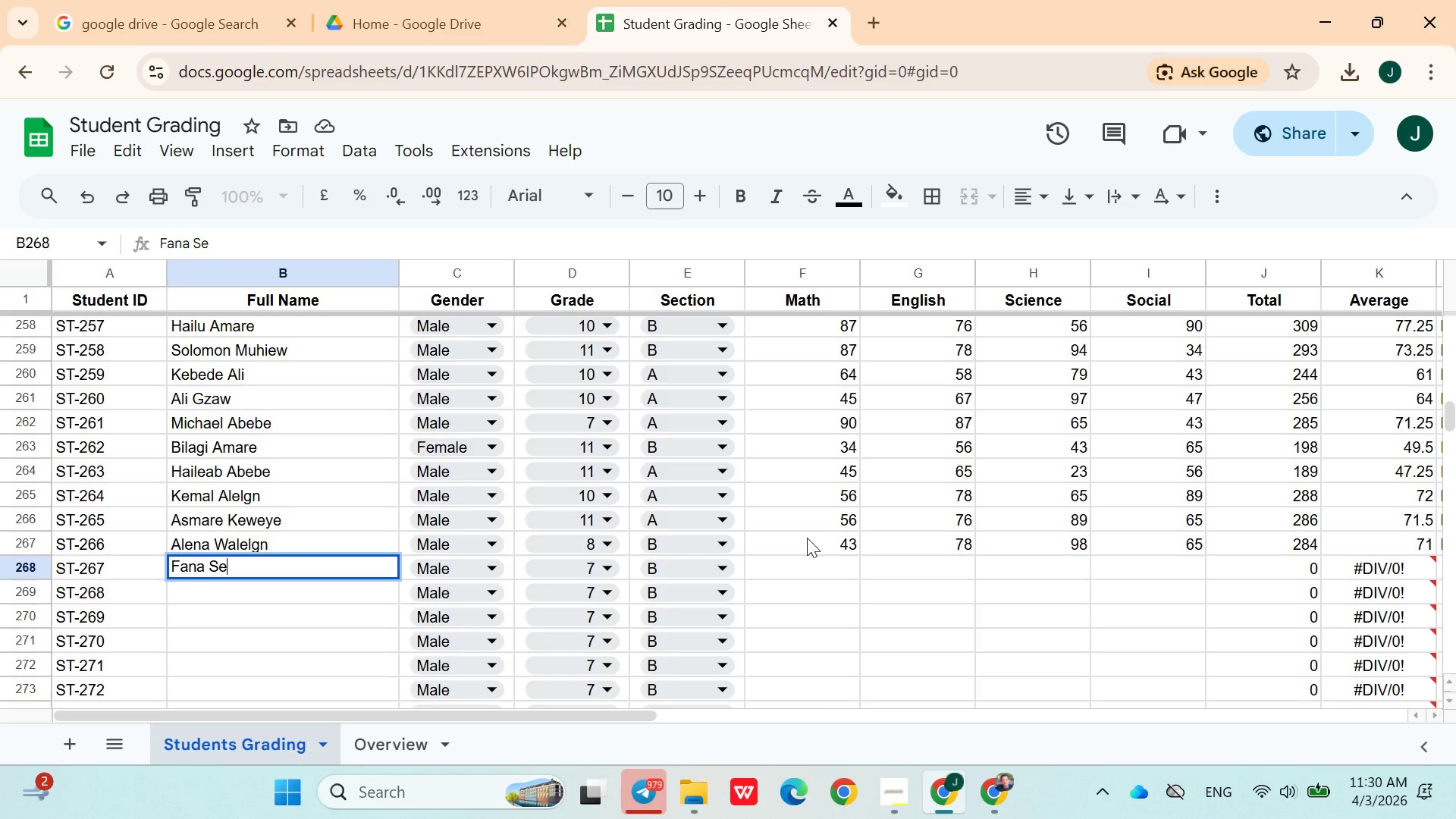 
type(te)
 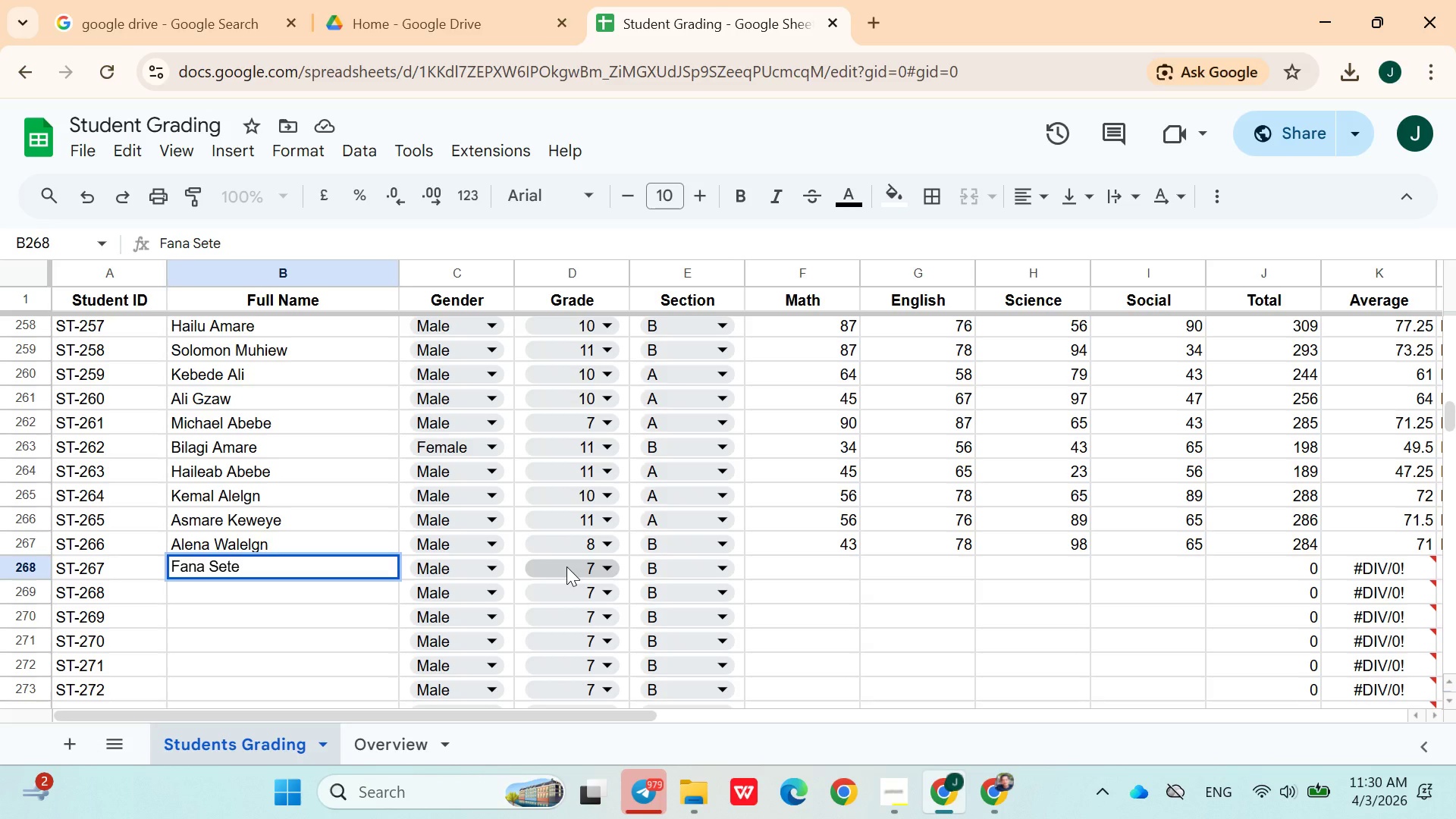 
left_click([566, 566])
 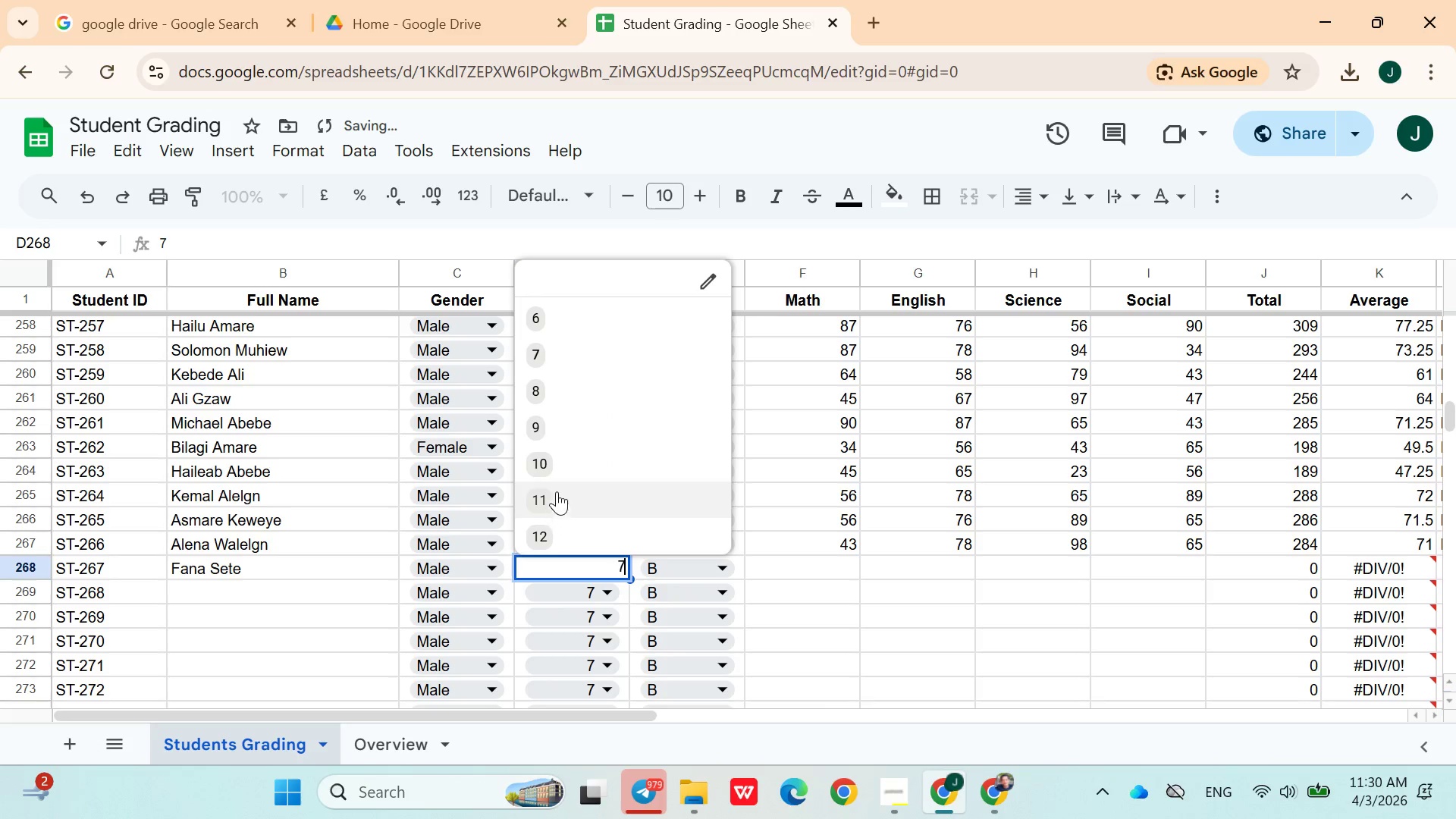 
left_click([556, 470])
 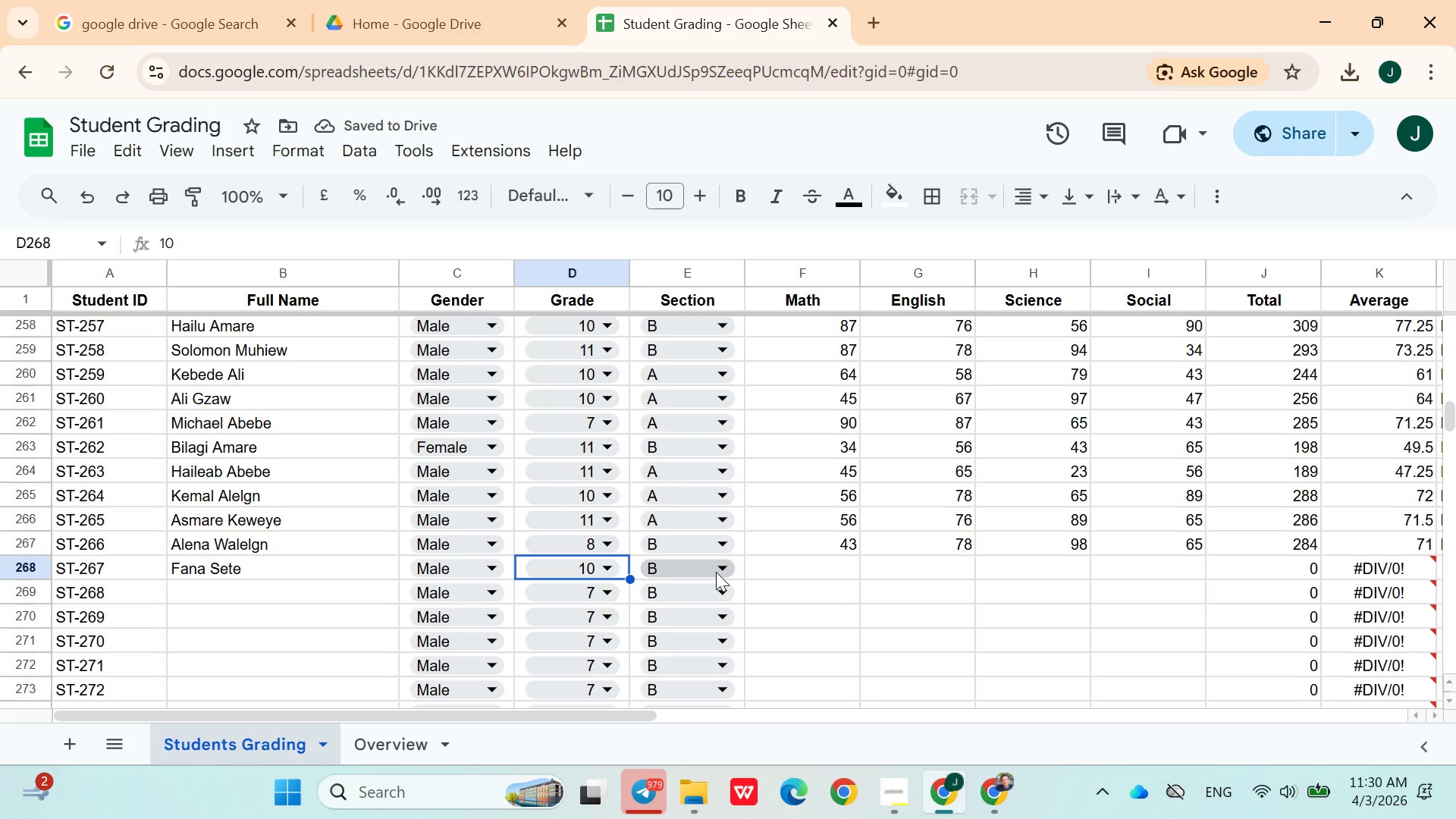 
left_click([716, 572])
 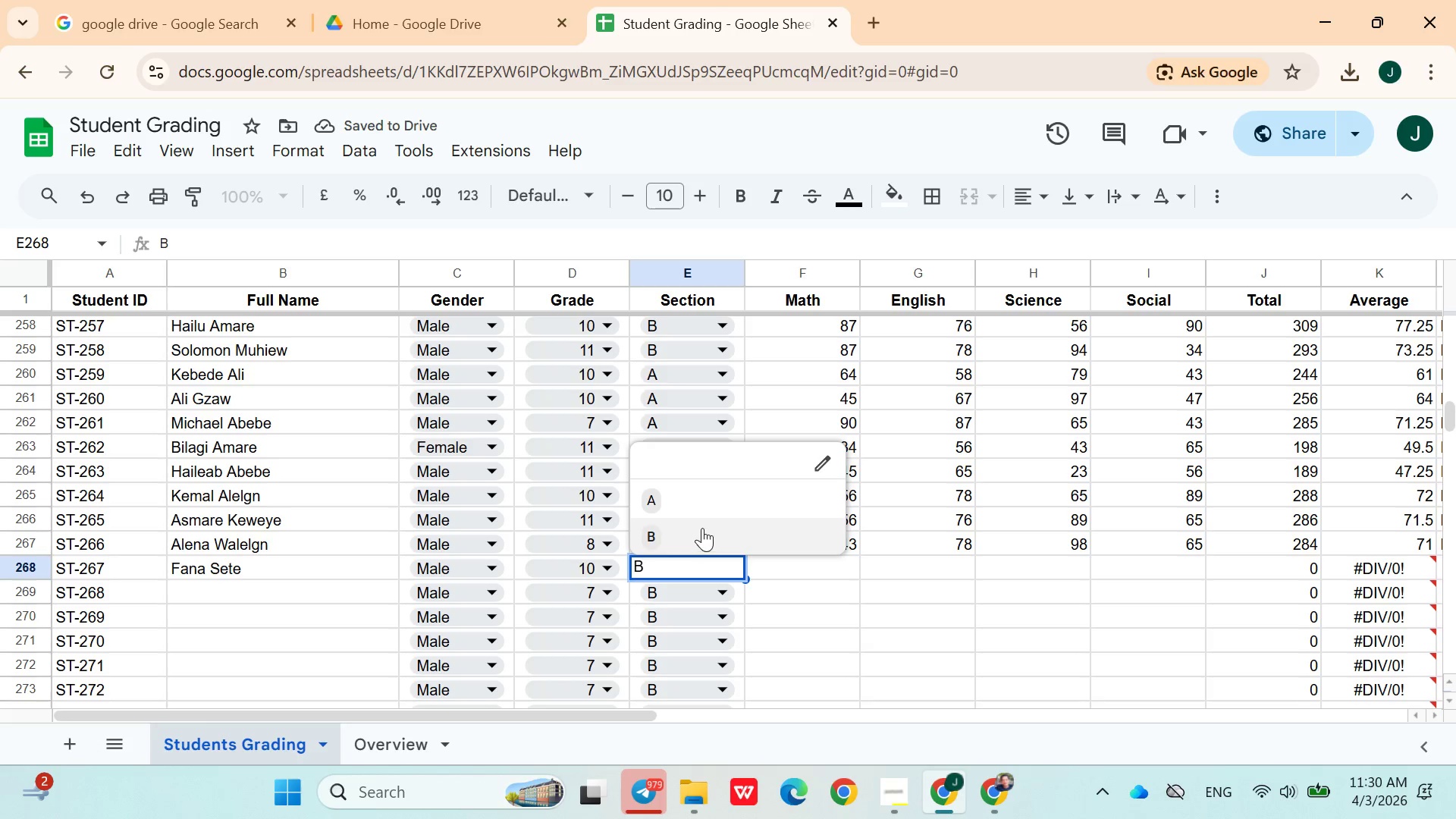 
left_click([687, 515])
 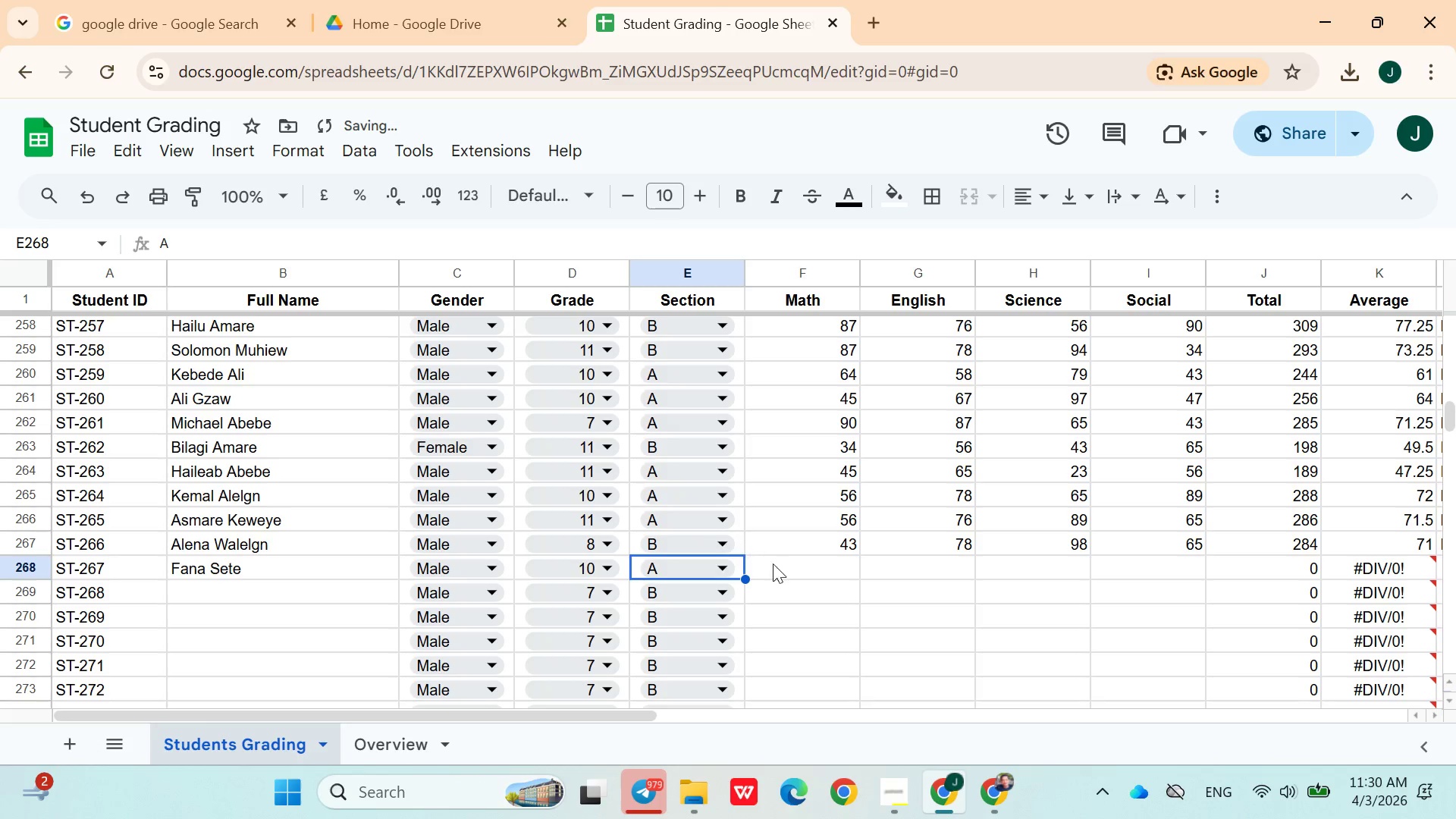 
left_click([780, 571])
 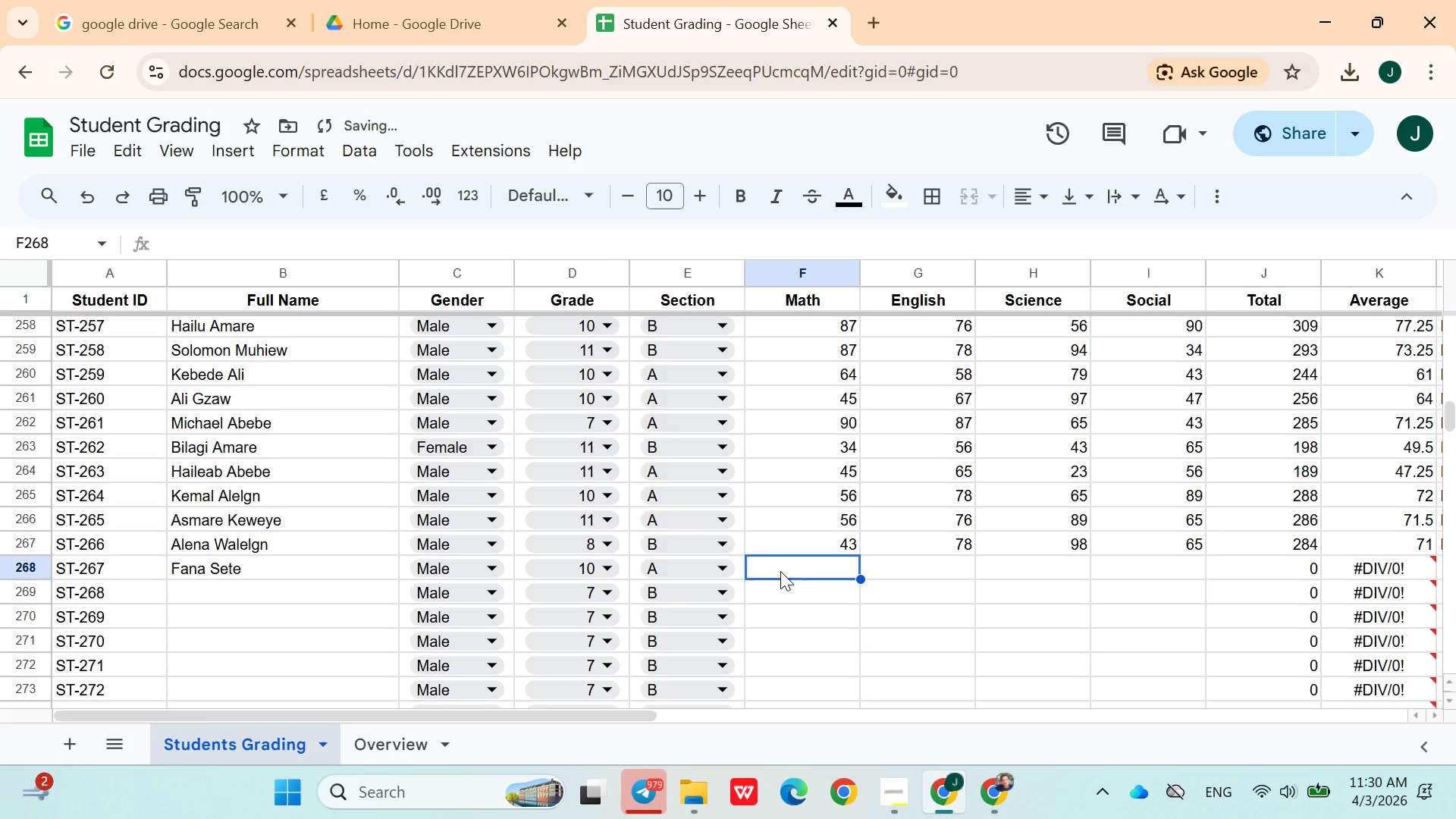 
type(56)
 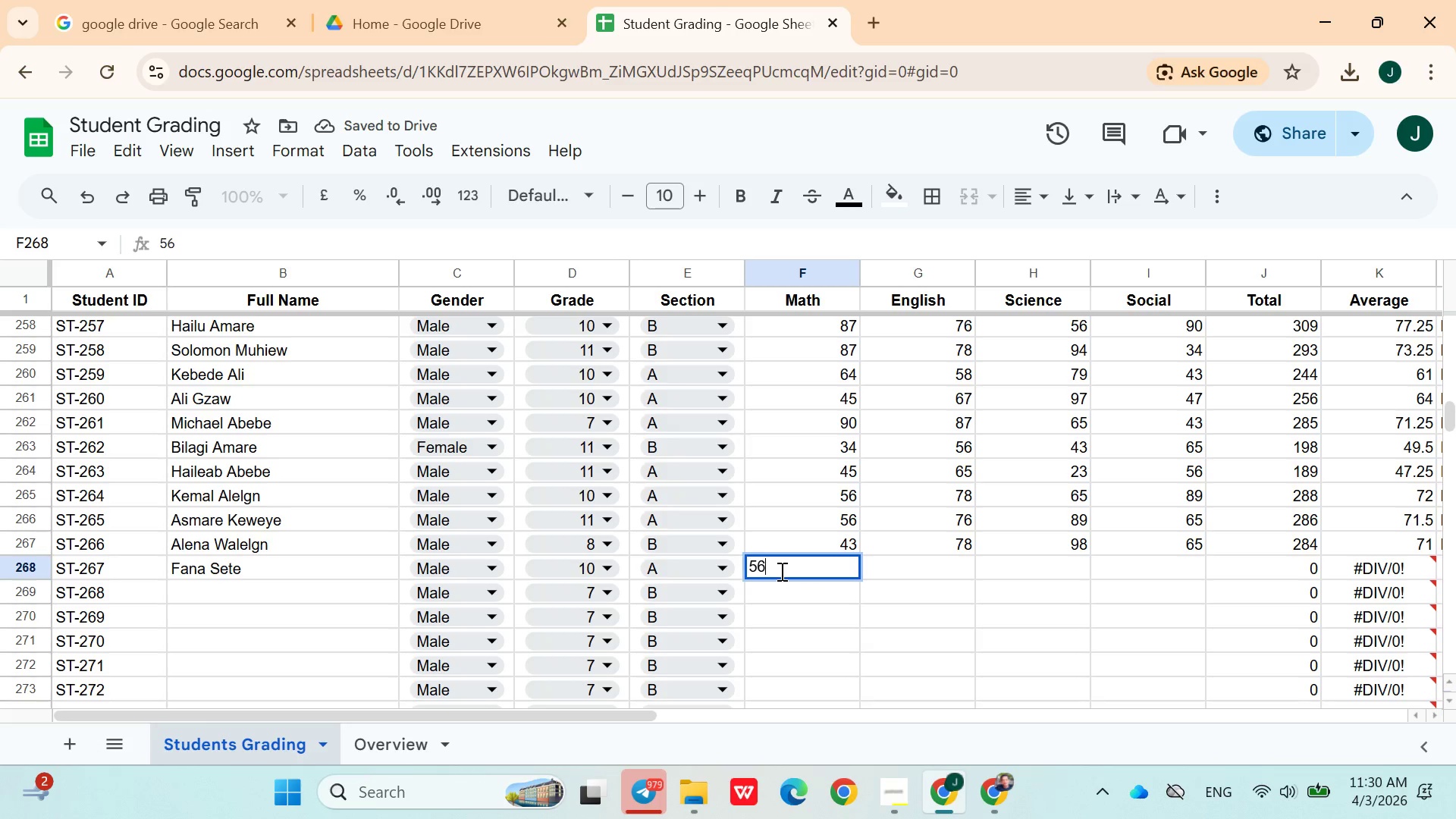 
key(ArrowRight)
 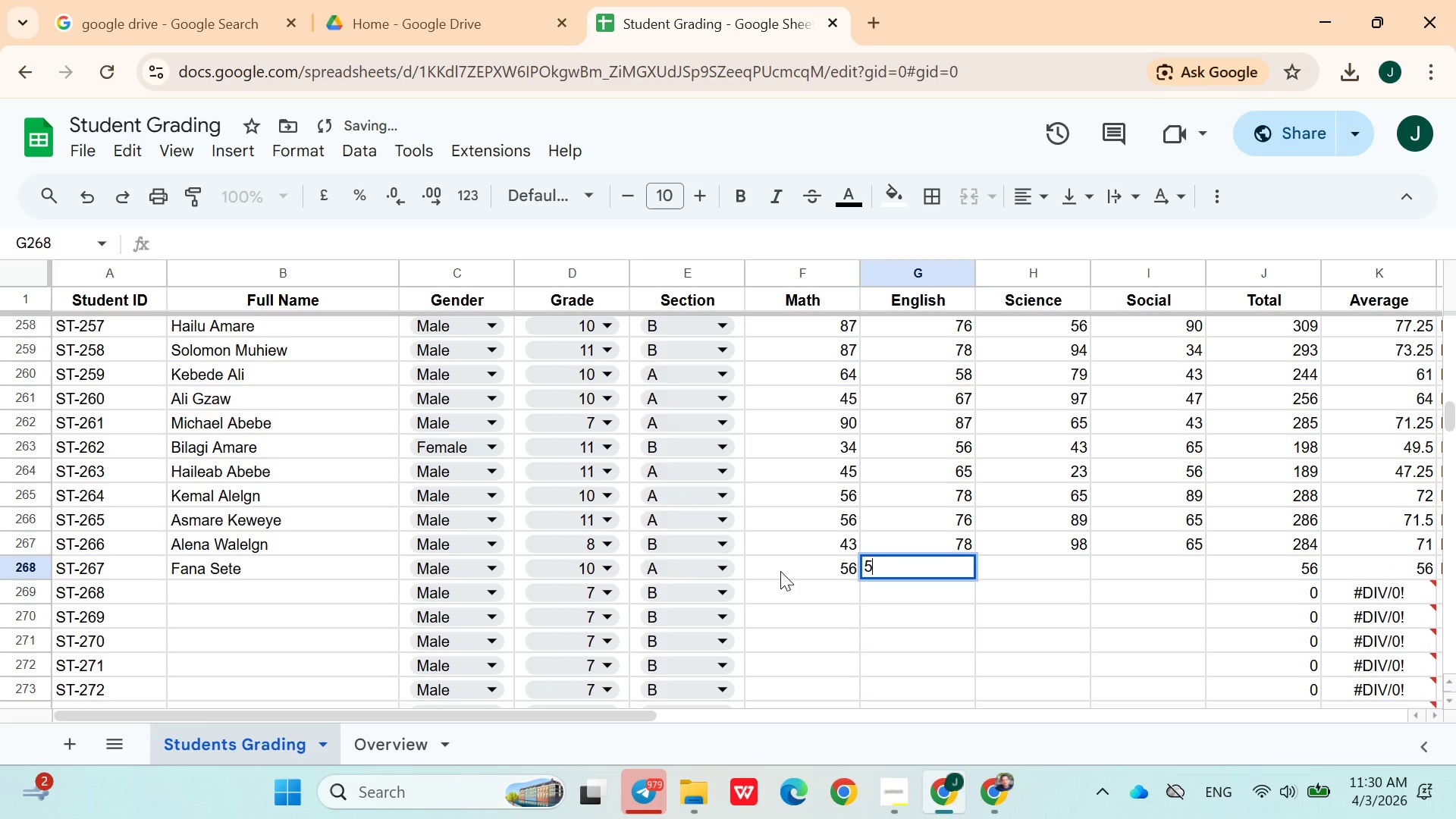 
type(51)
 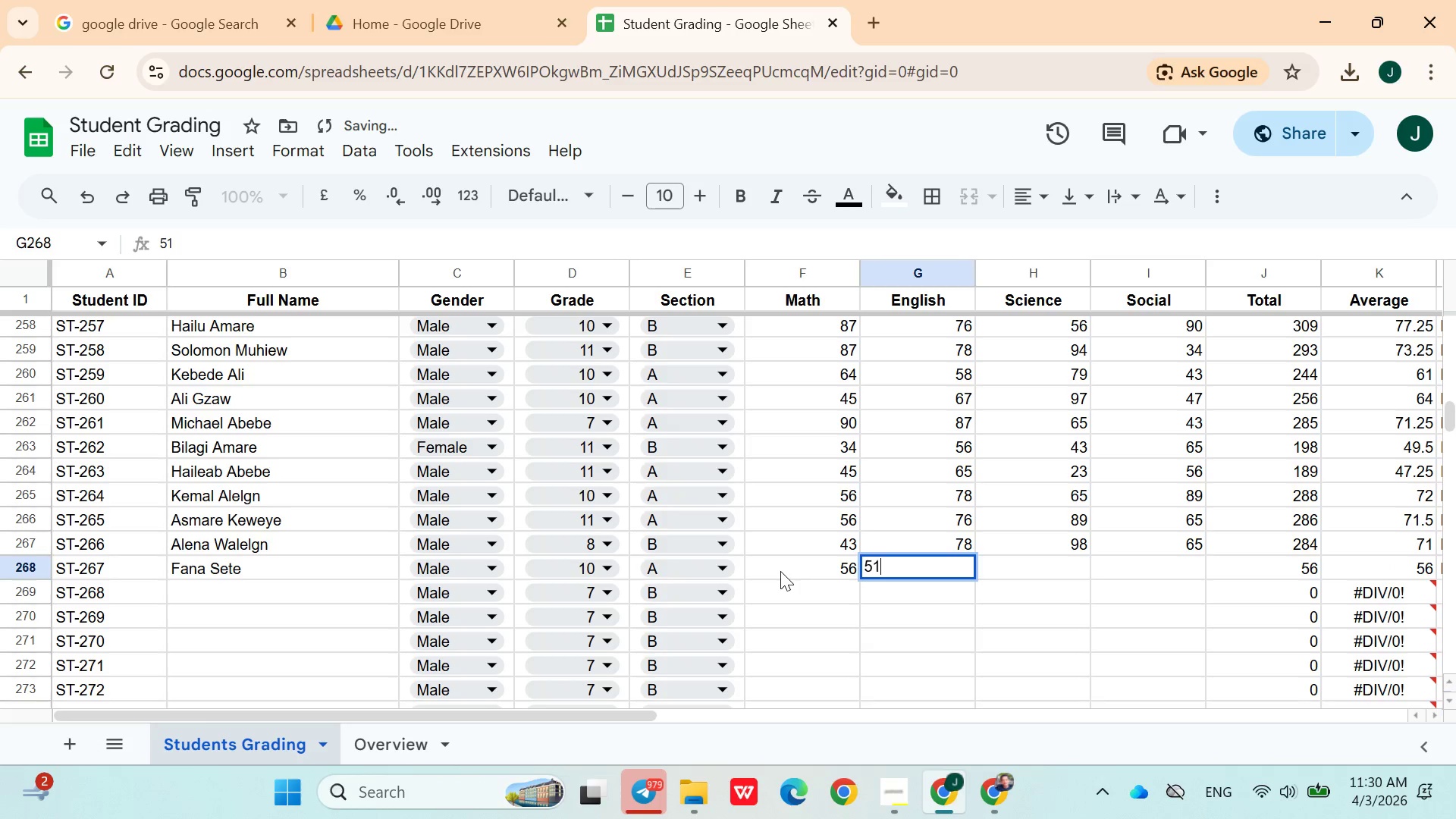 
key(ArrowRight)
 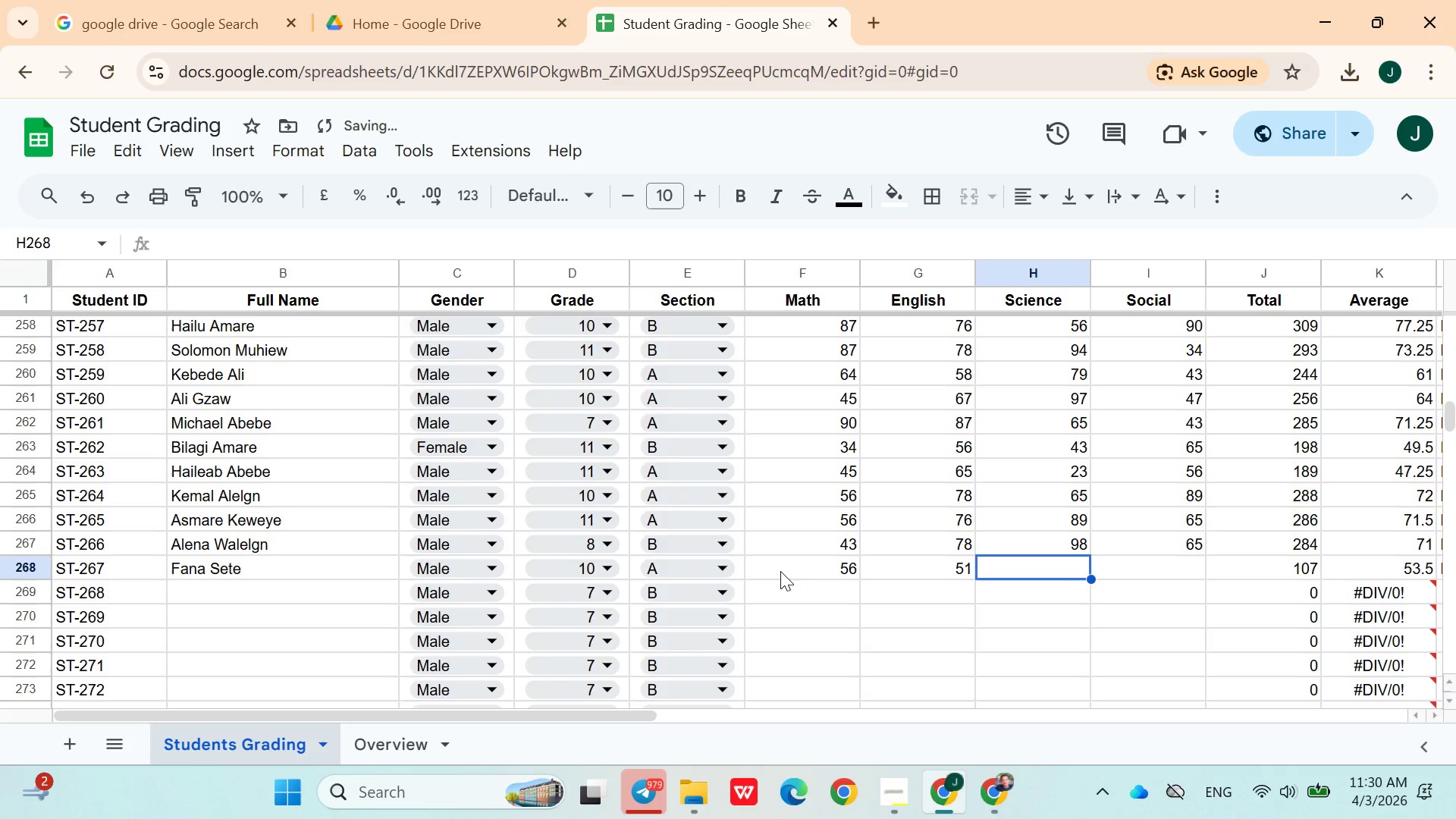 
type(67)
 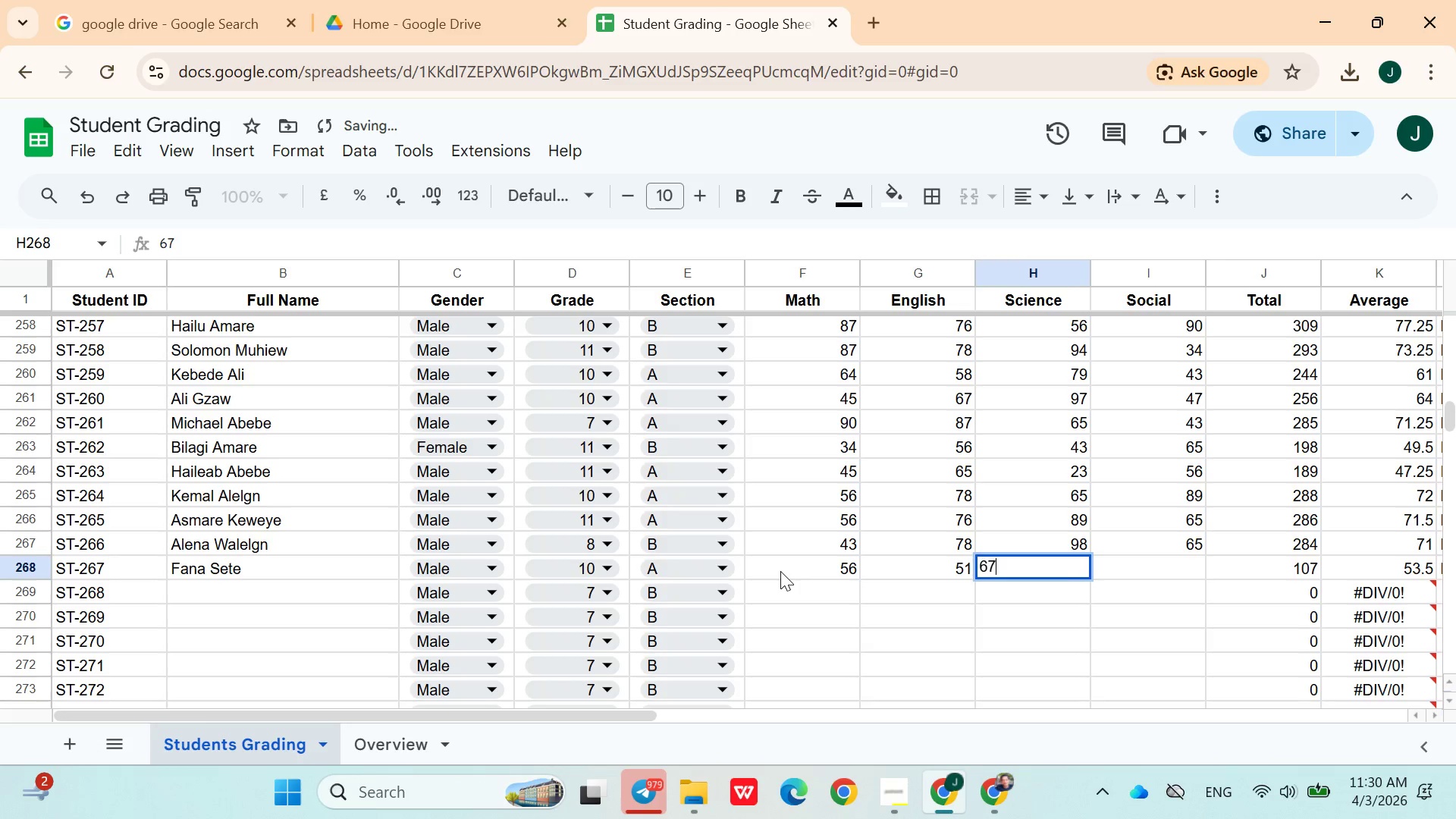 
key(ArrowRight)
 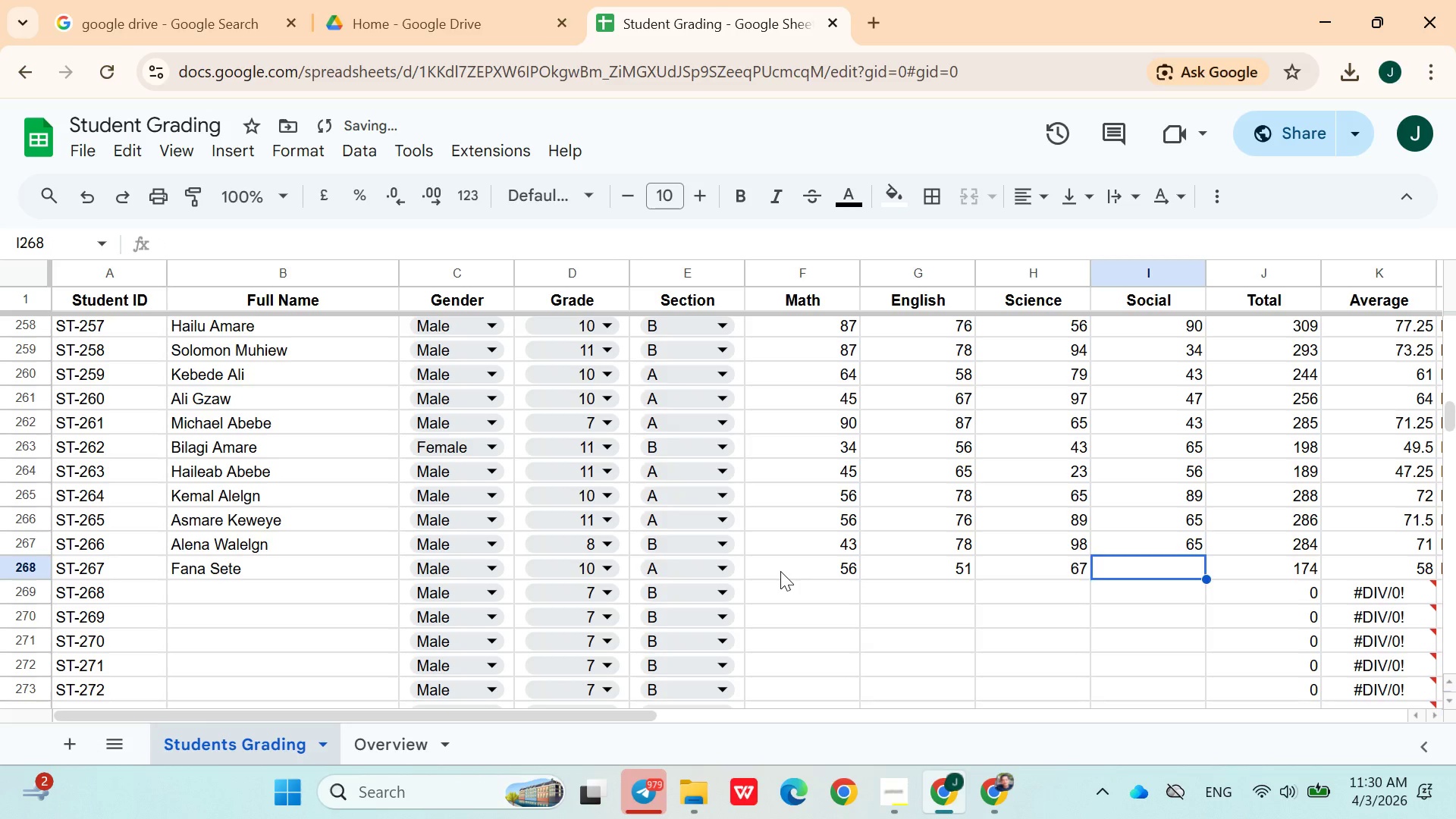 
type(45)
 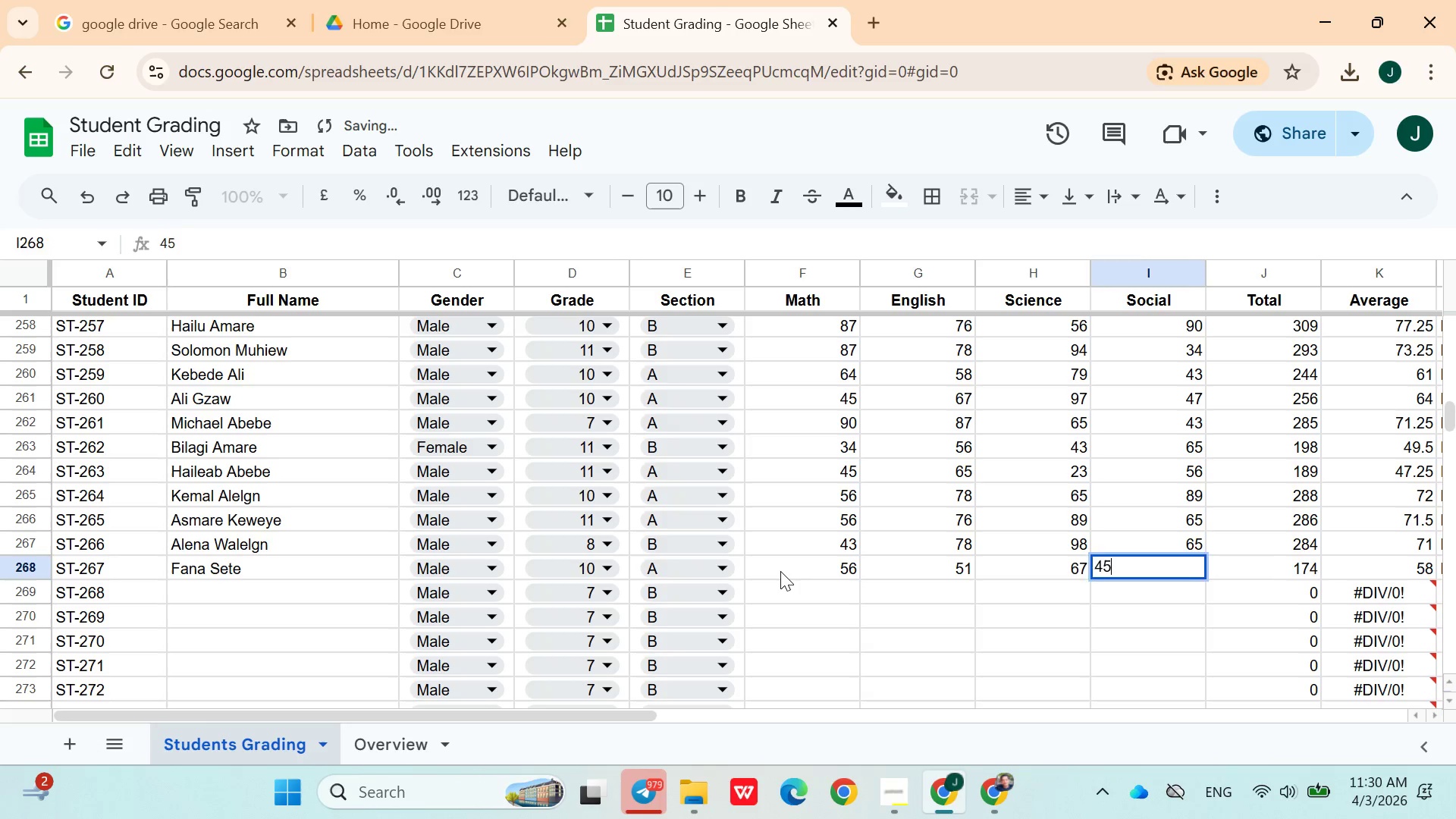 
key(ArrowRight)
 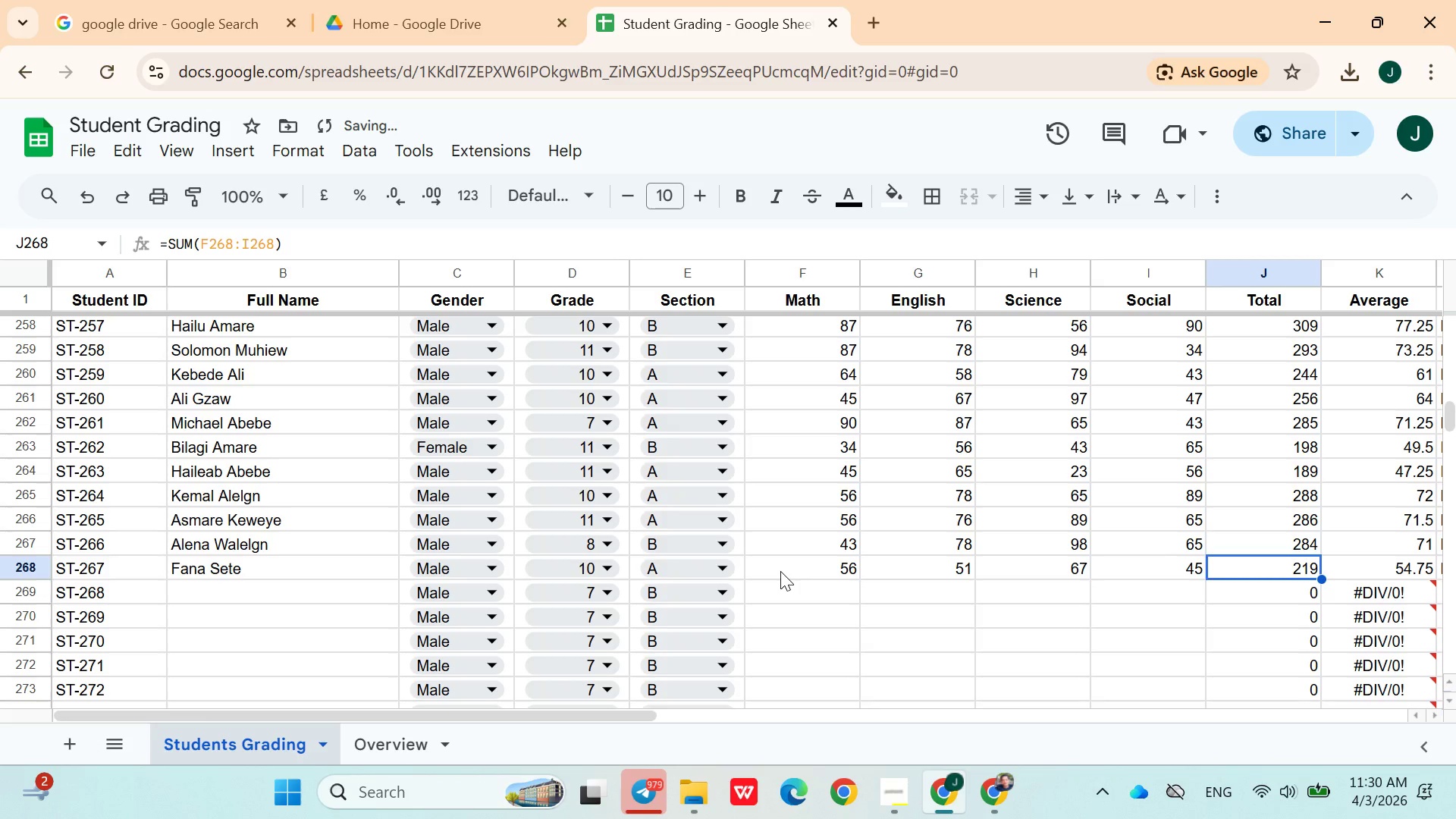 
key(ArrowDown)
 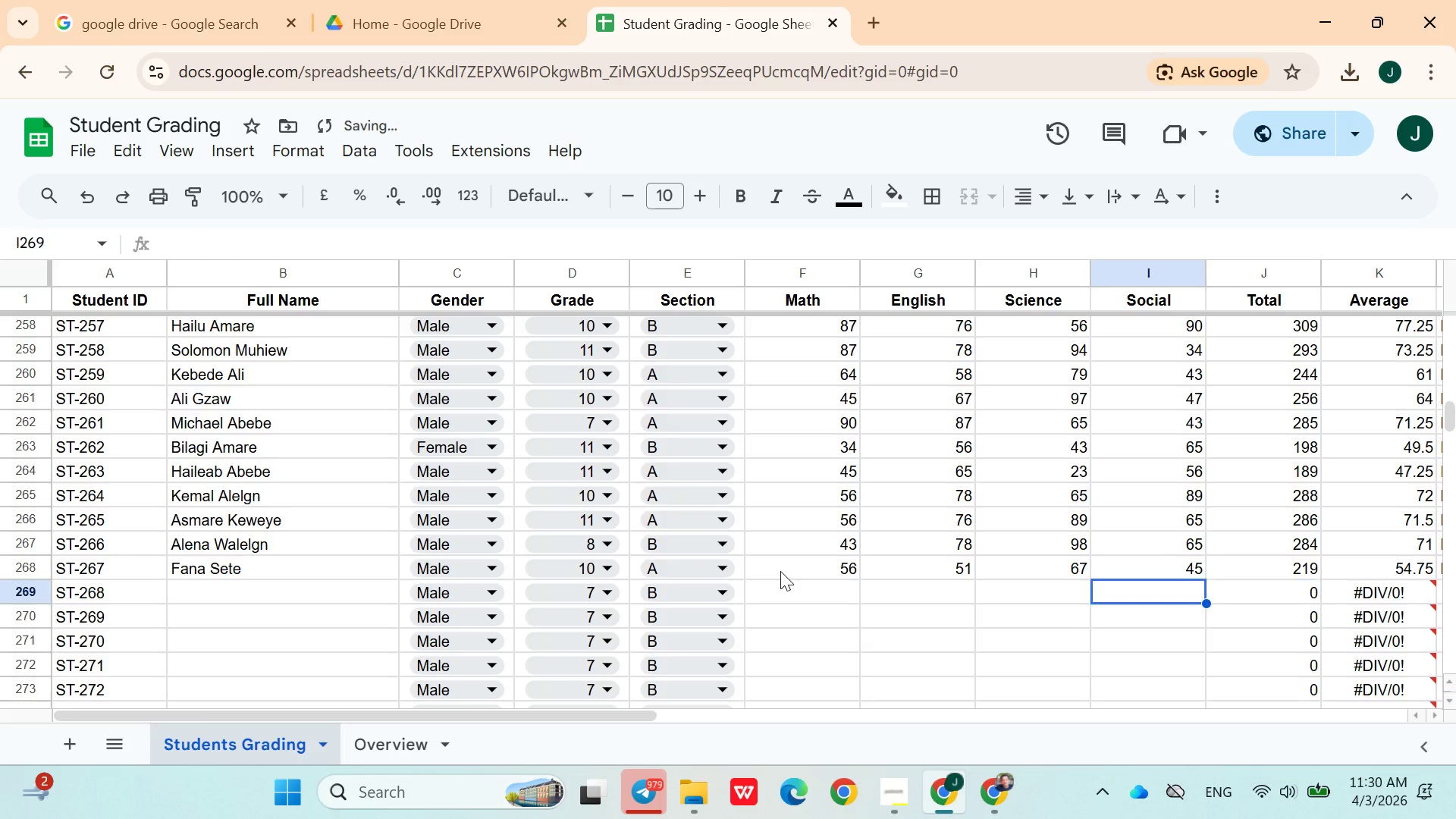 
hold_key(key=ArrowLeft, duration=0.91)
 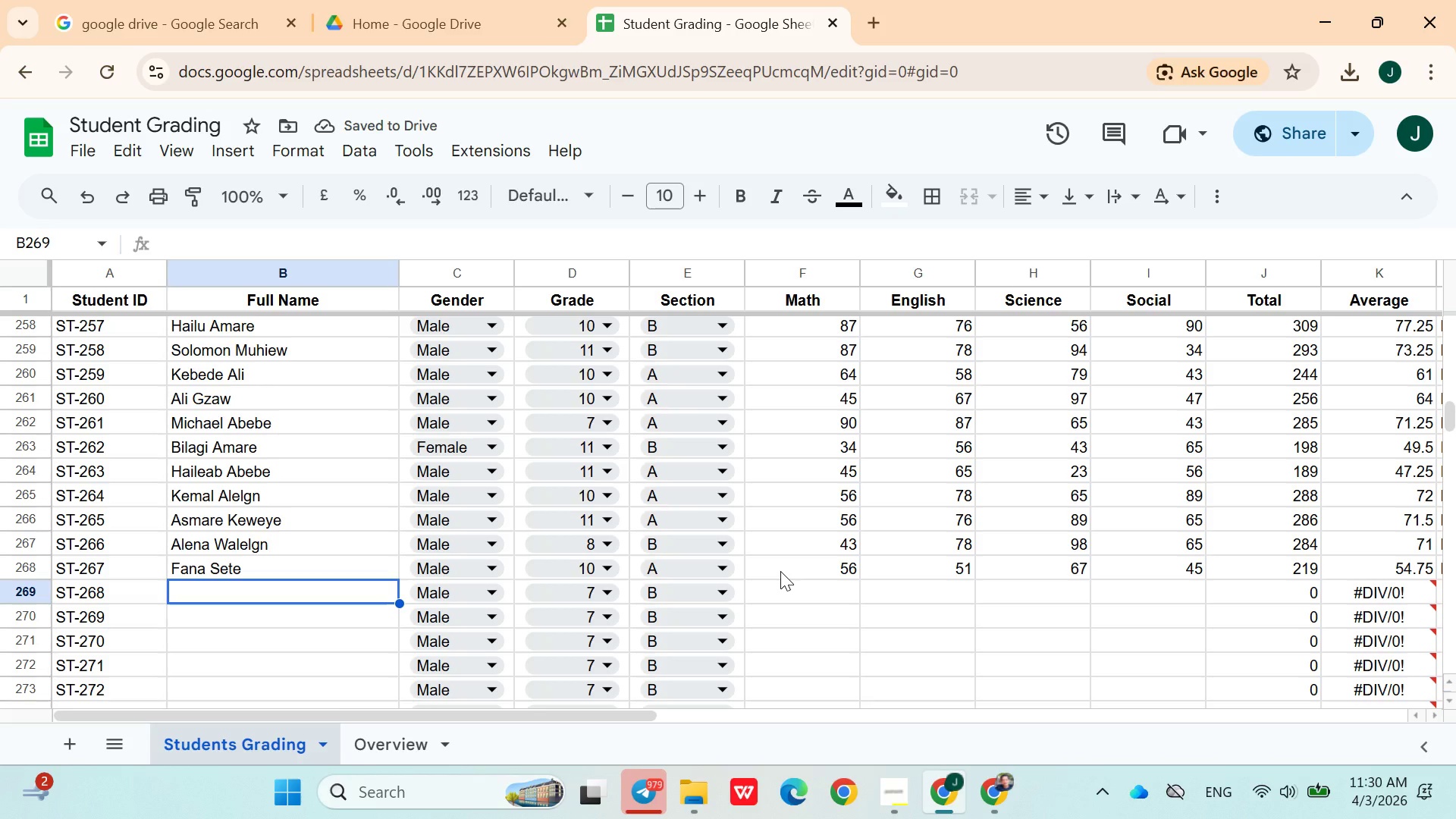 
key(ArrowRight)
 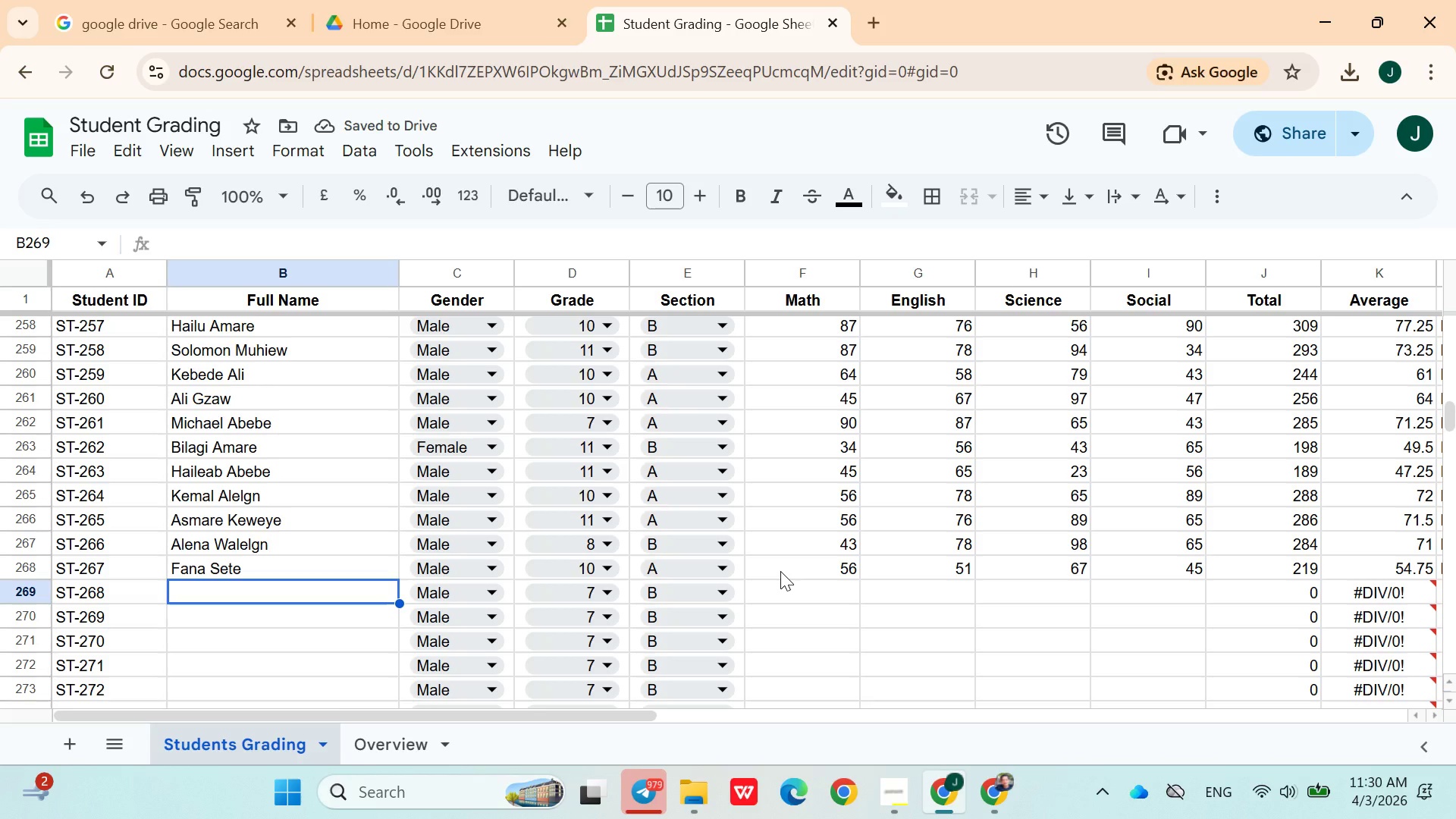 
type(Bilal Osman)
 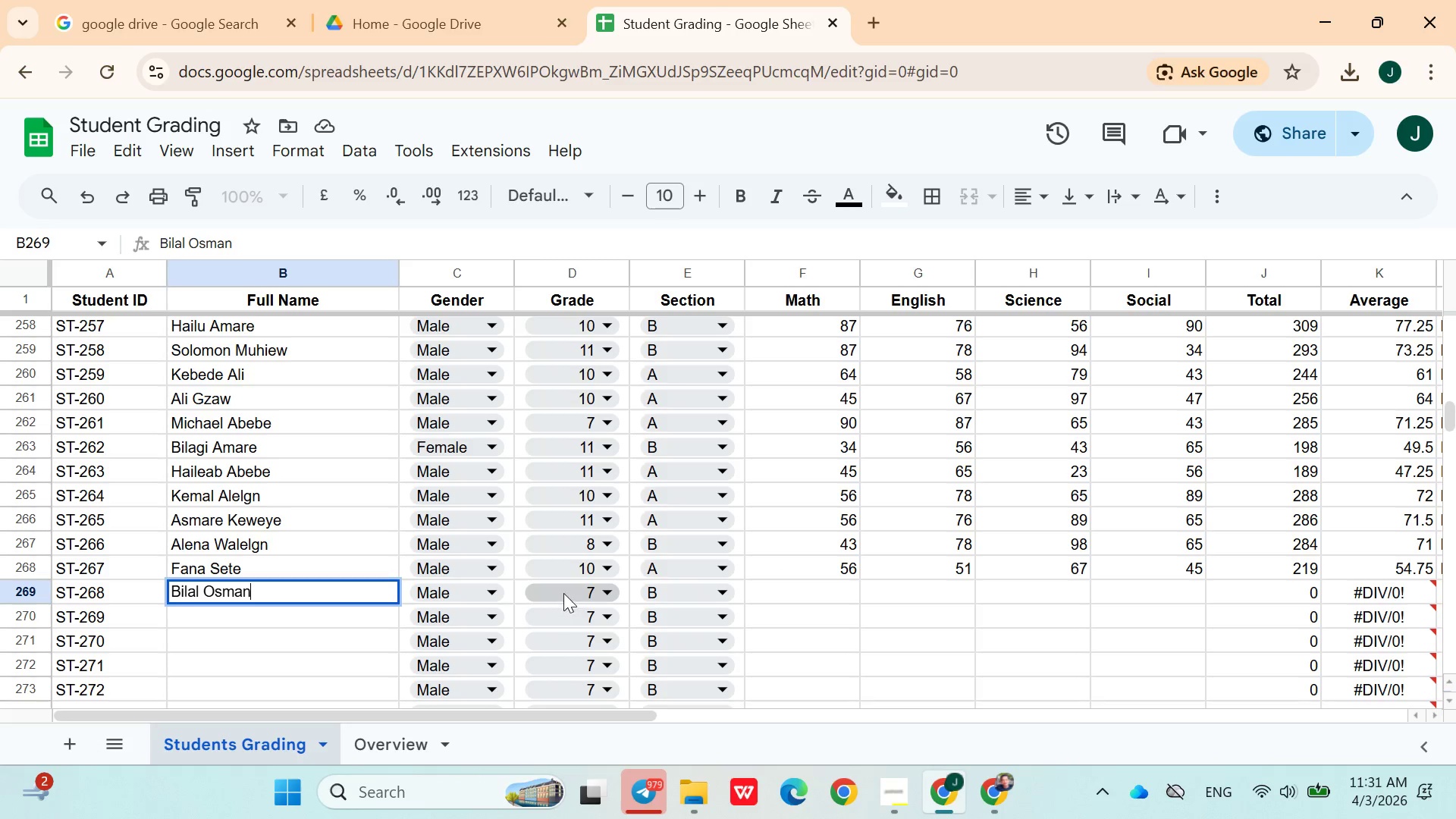 
left_click([564, 592])
 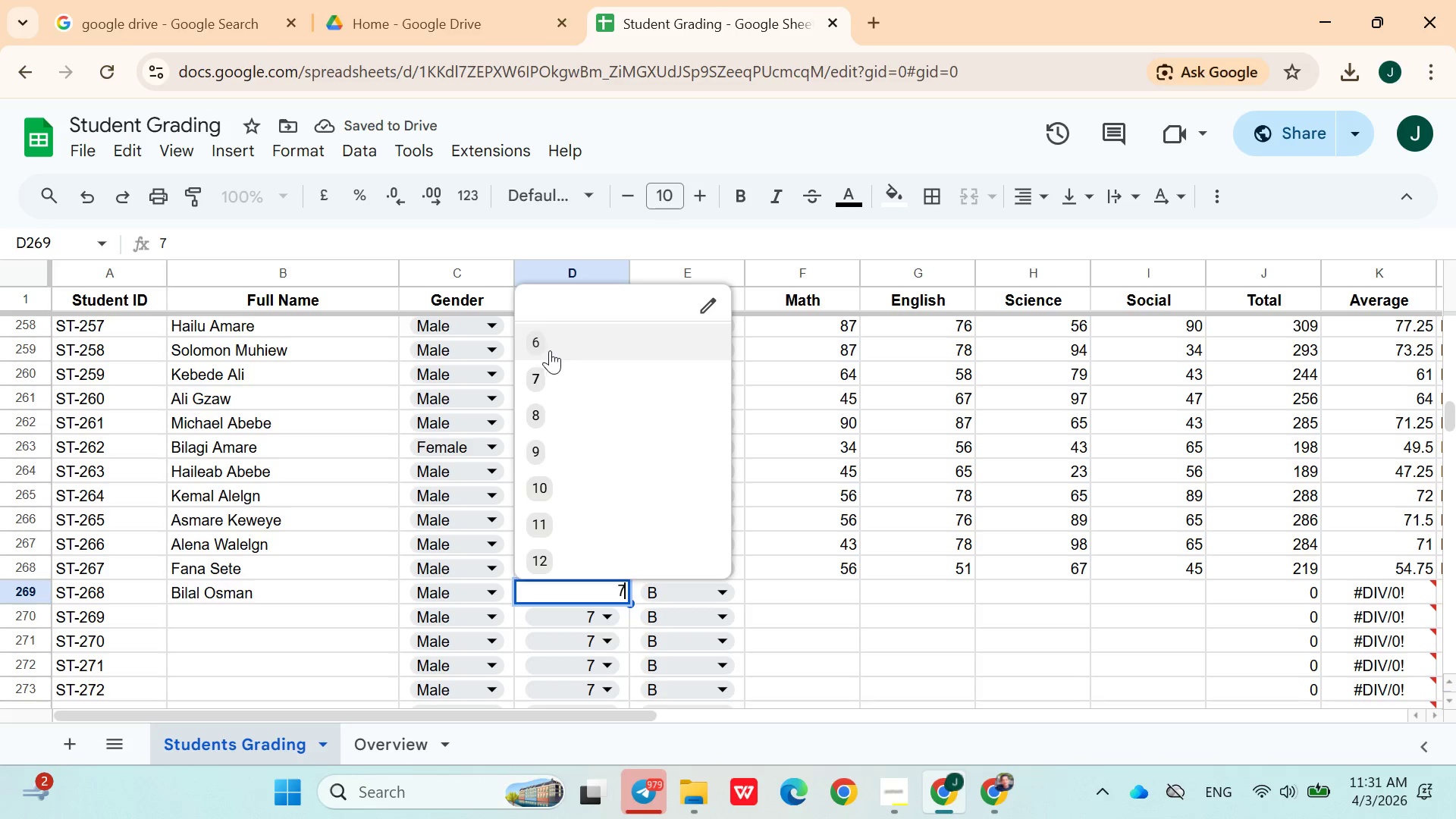 
left_click([555, 485])
 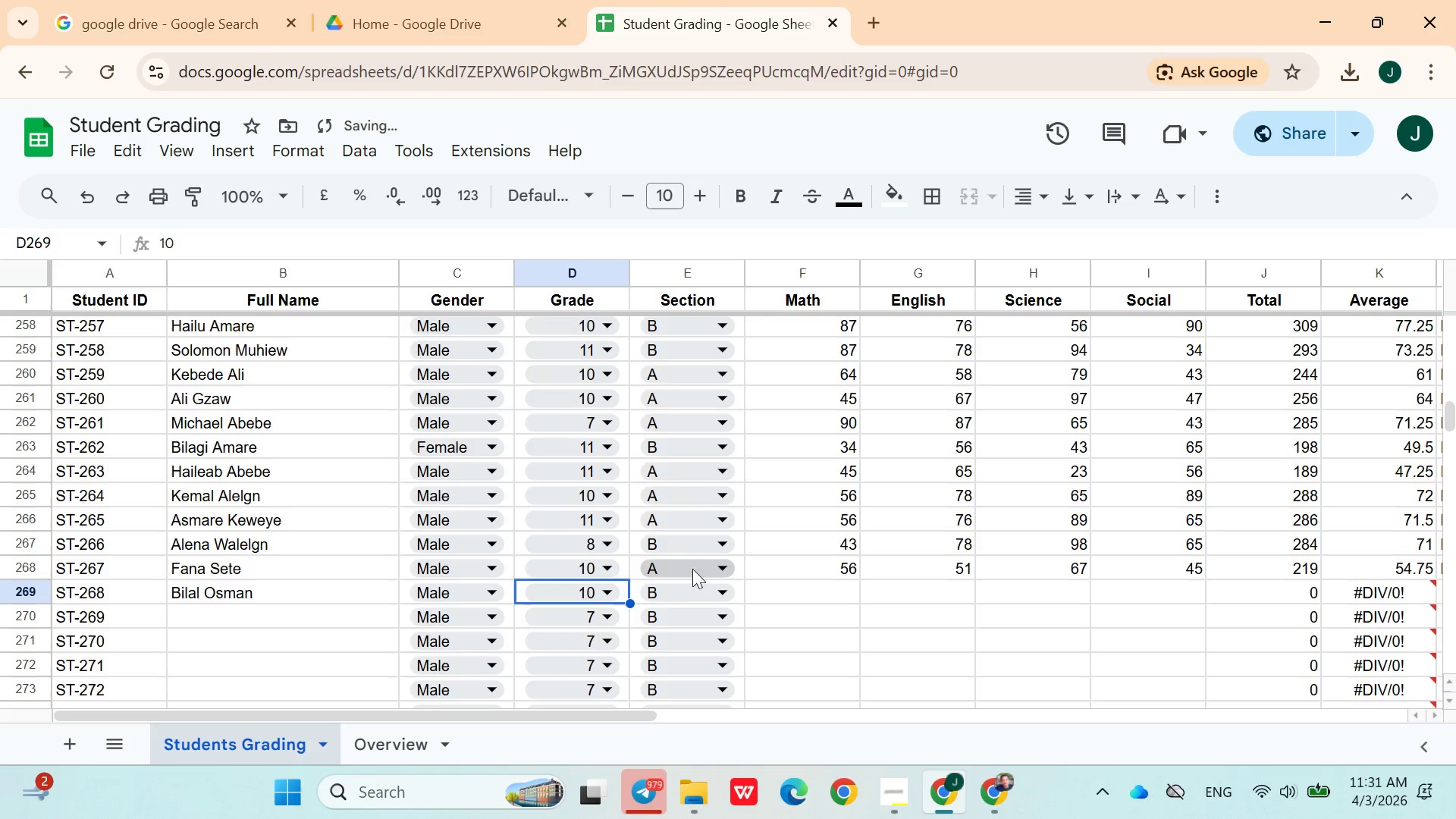 
mouse_move([726, 588])
 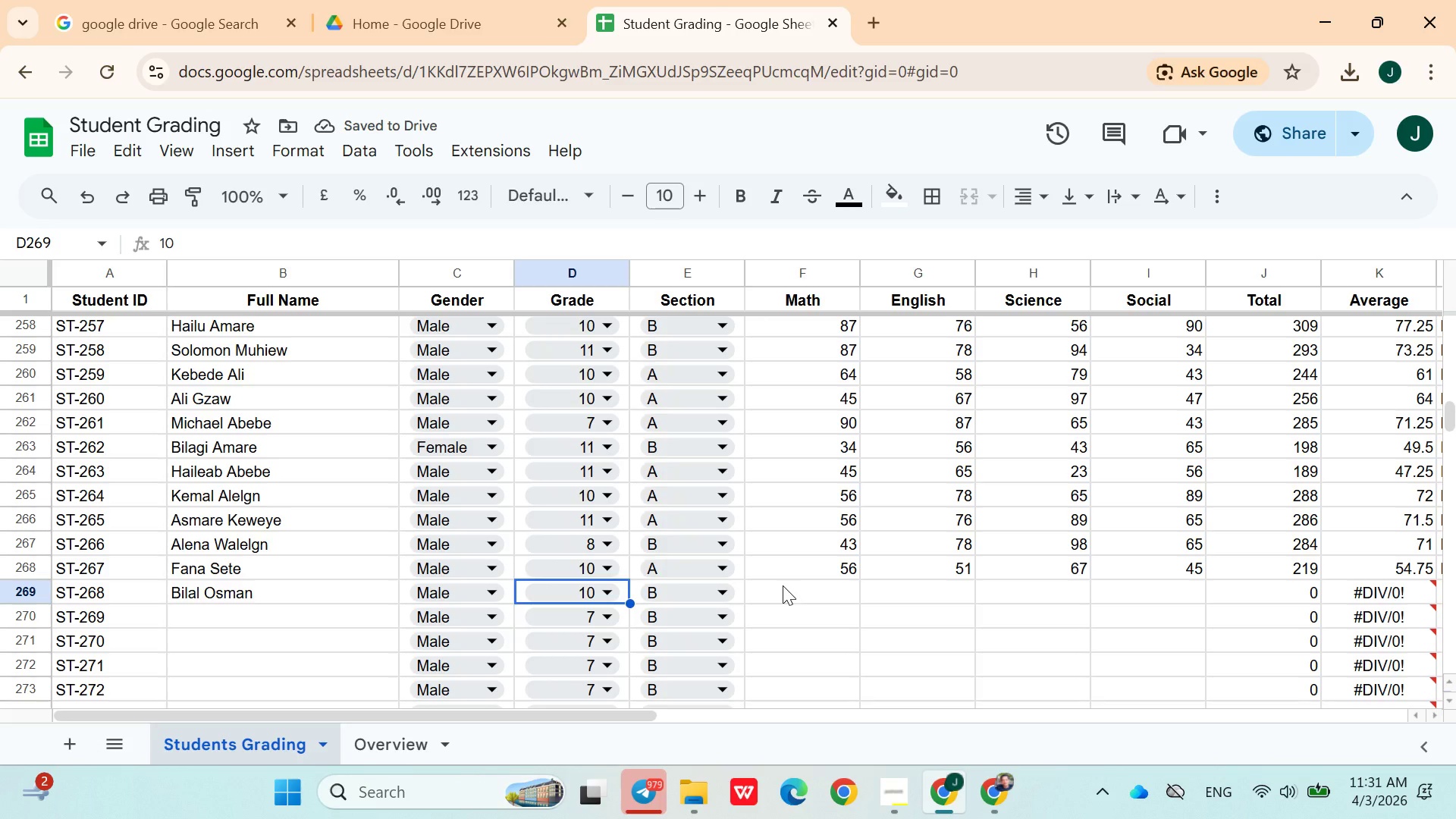 
left_click([783, 585])
 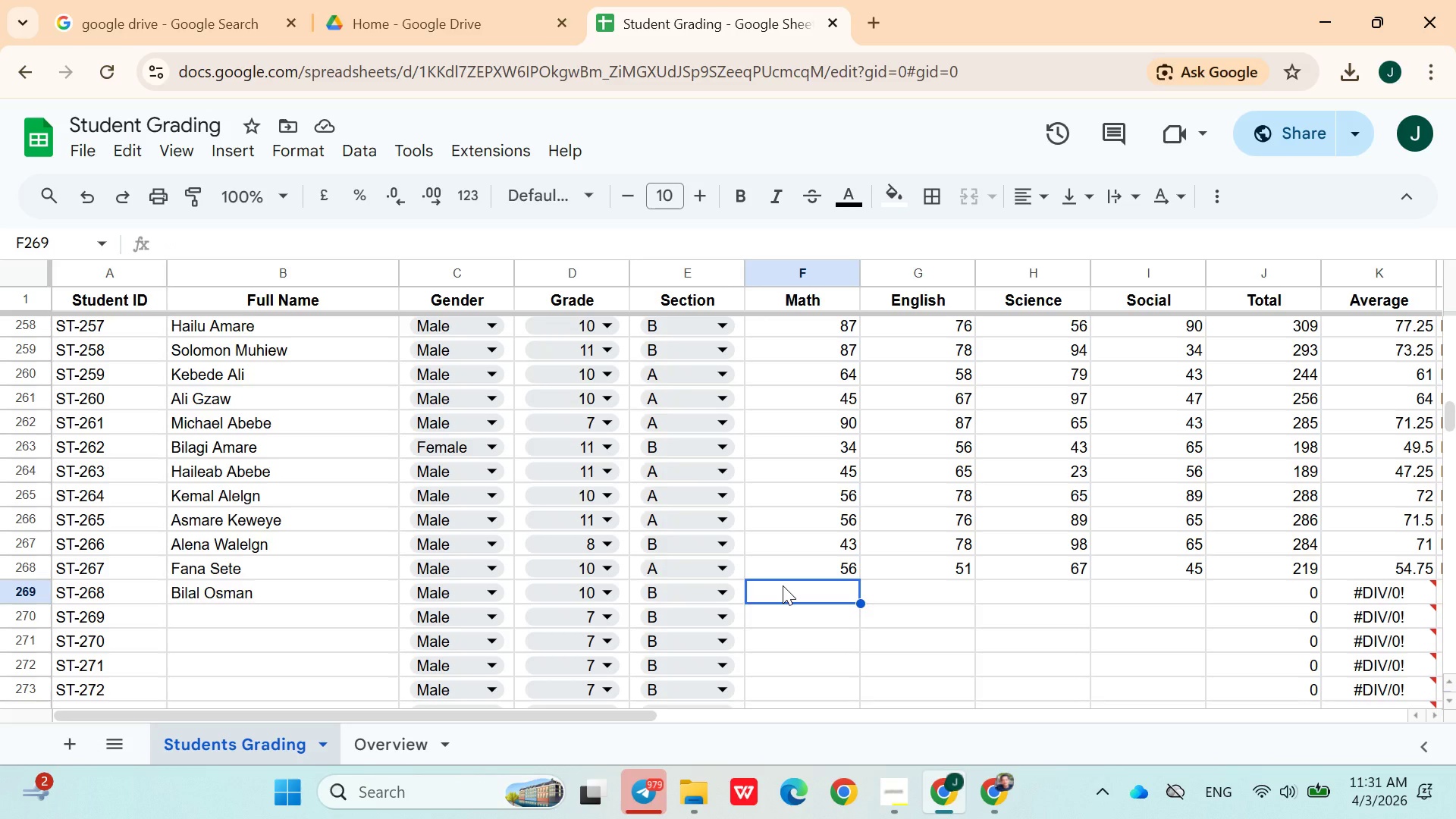 
type(67)
 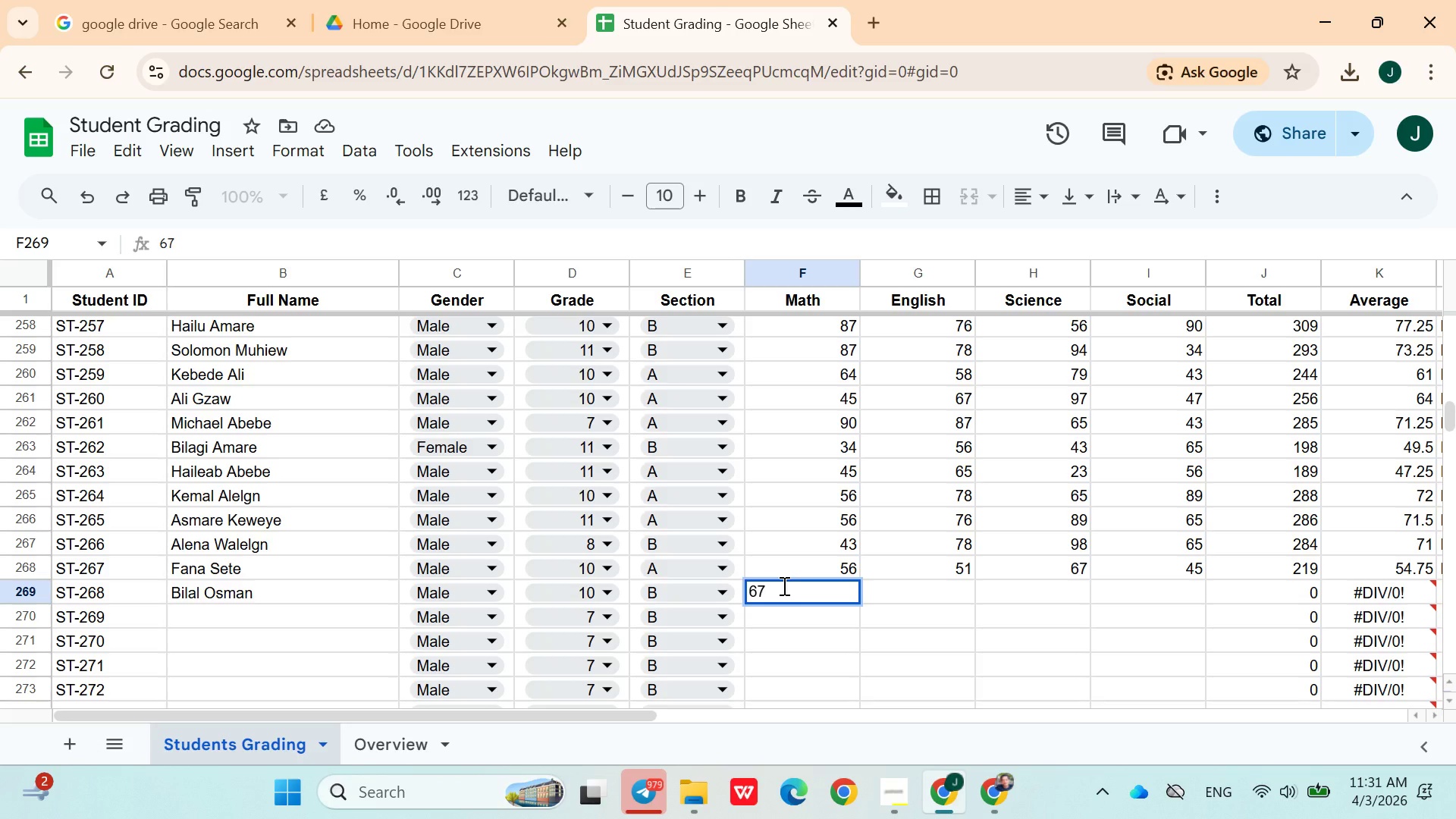 
key(ArrowRight)
 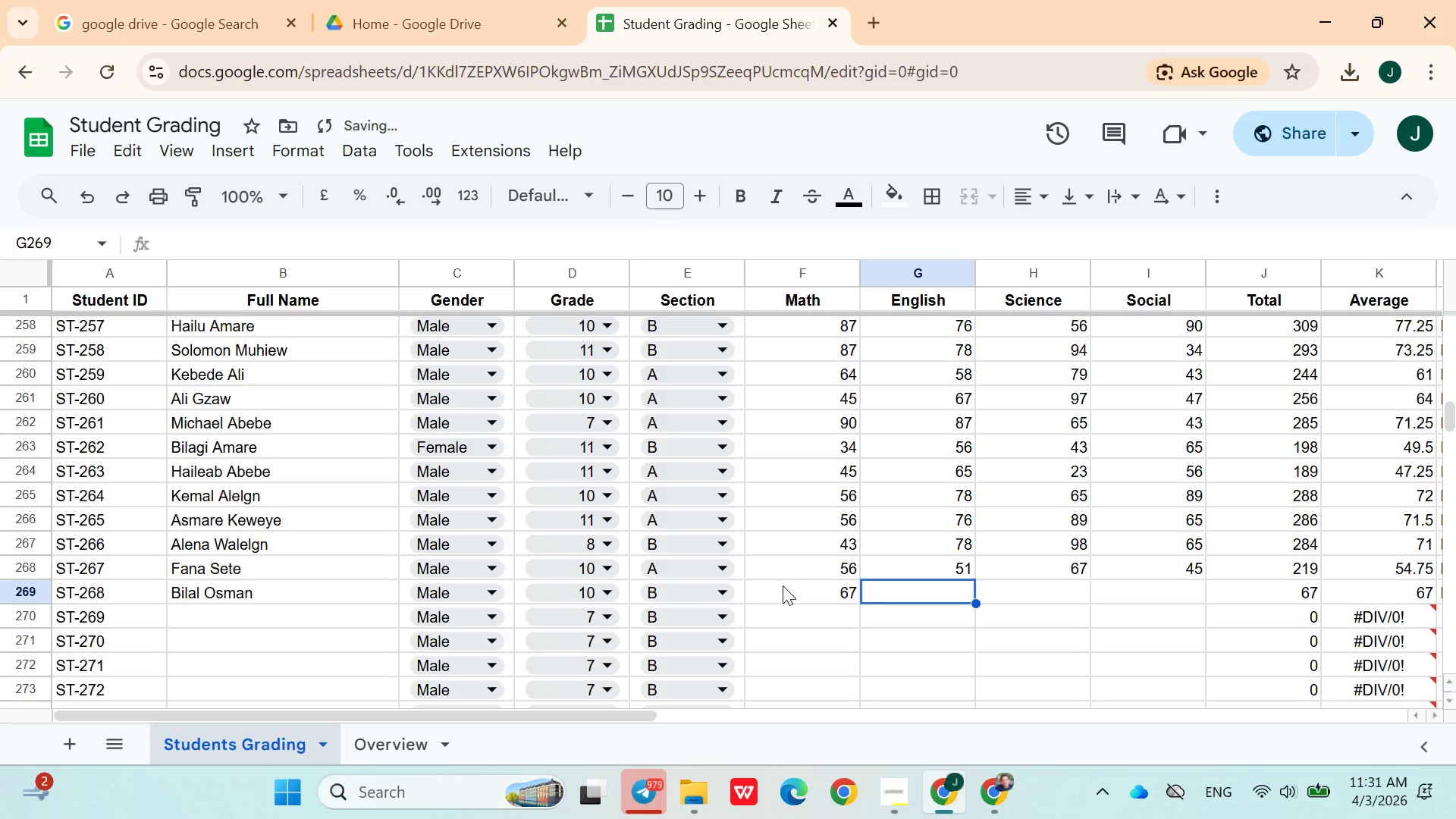 
type(54)
 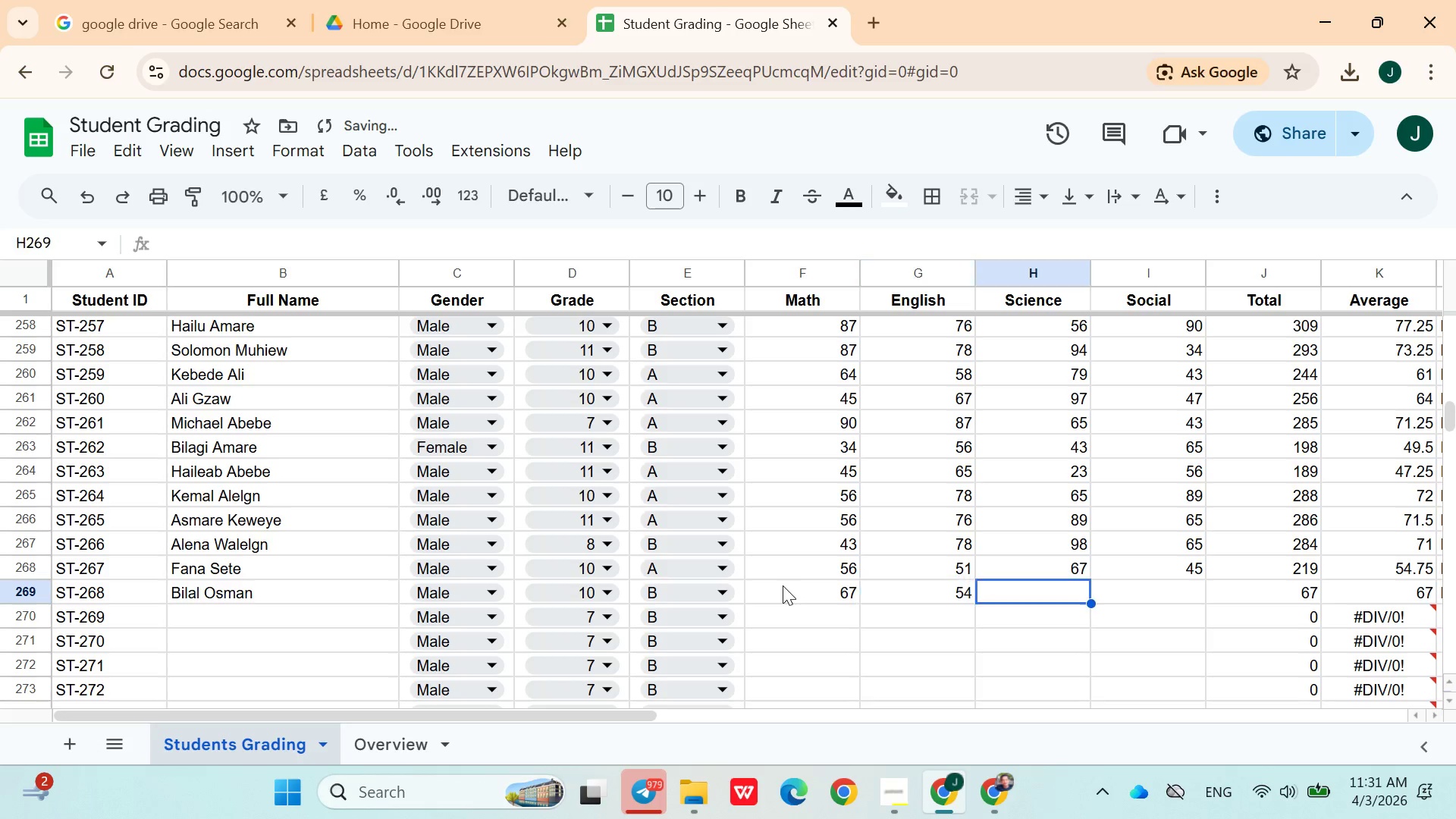 
key(ArrowRight)
 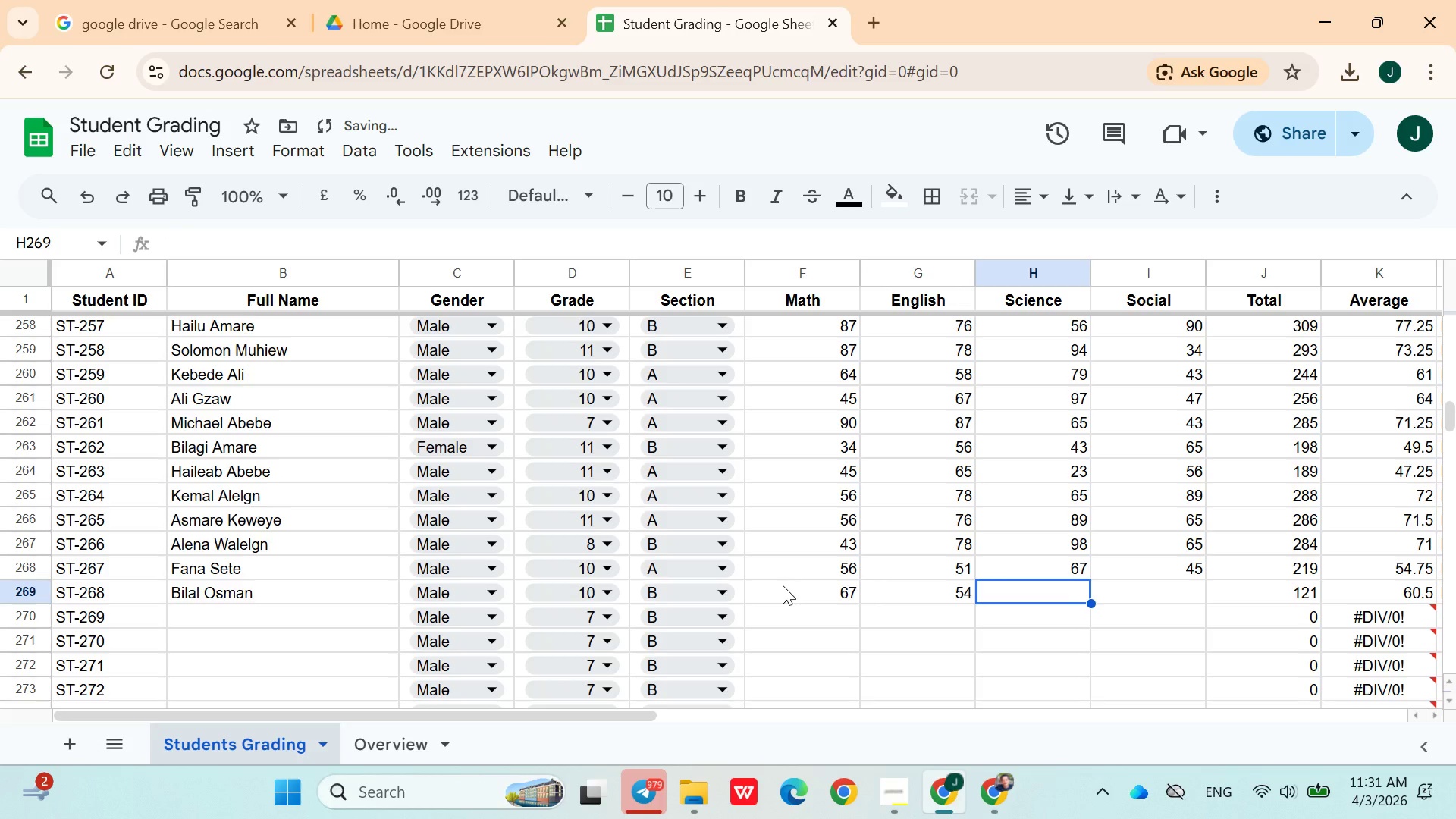 
type(34)
 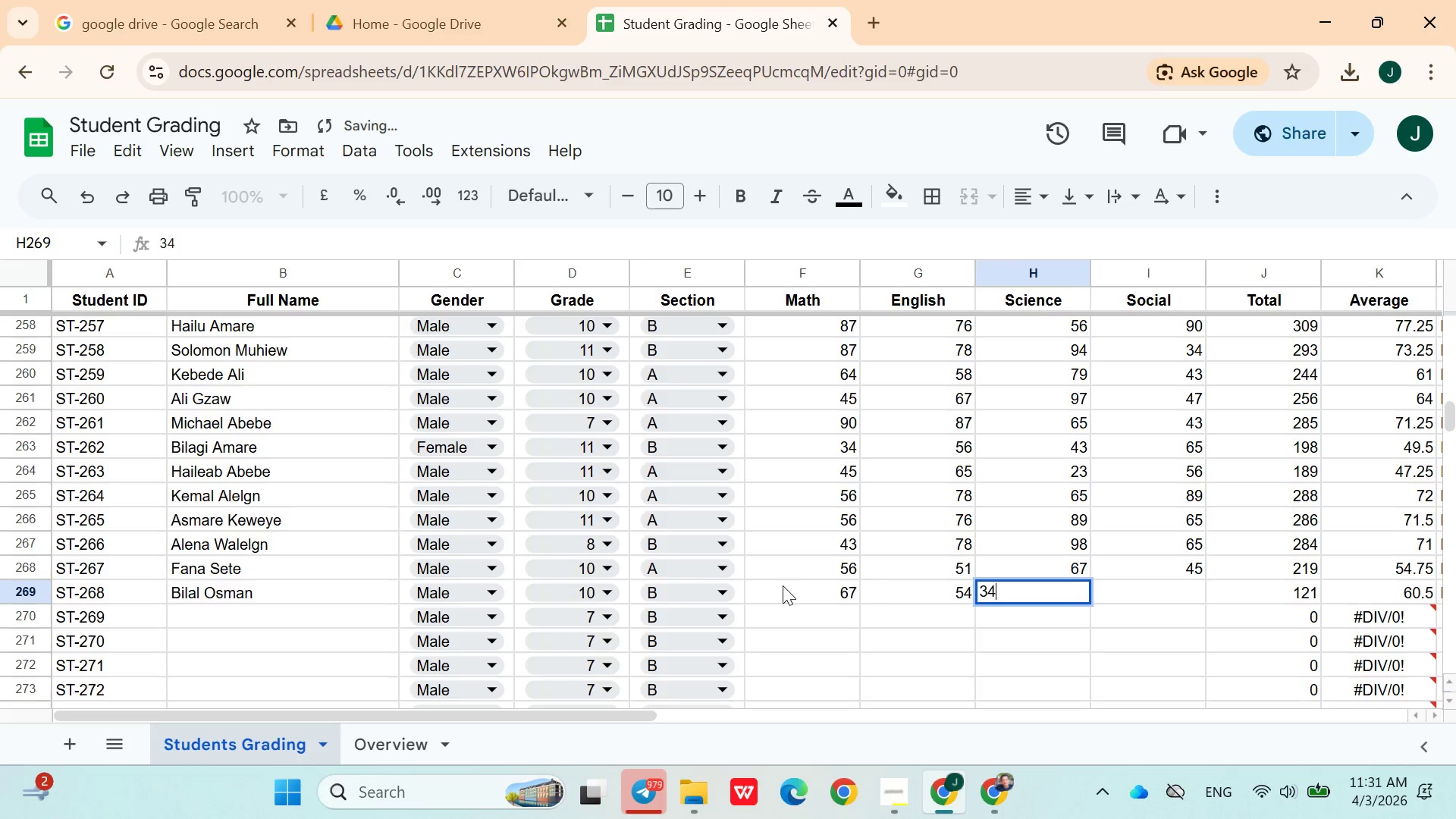 
key(ArrowRight)
 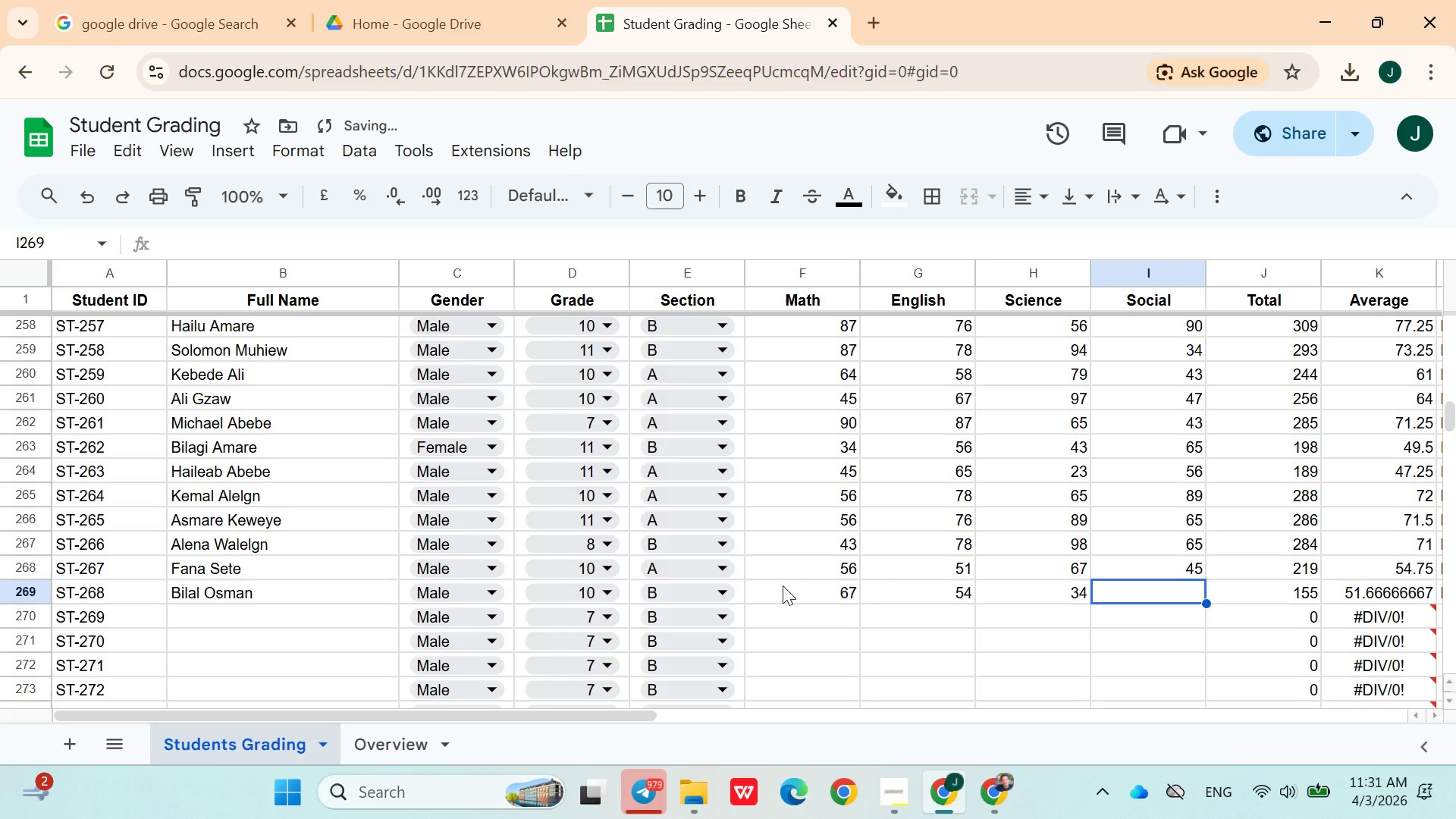 
type(78)
 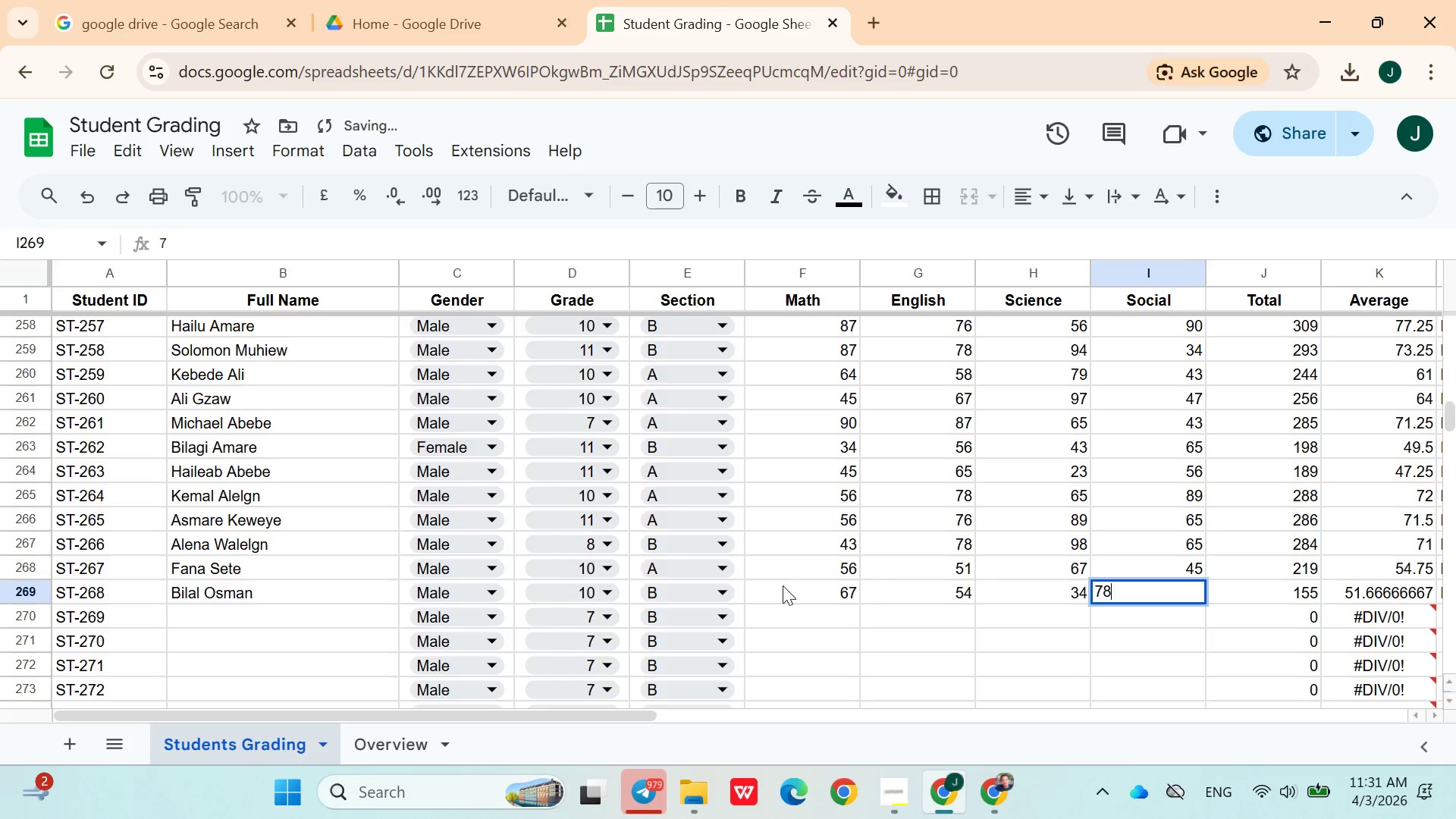 
key(ArrowRight)
 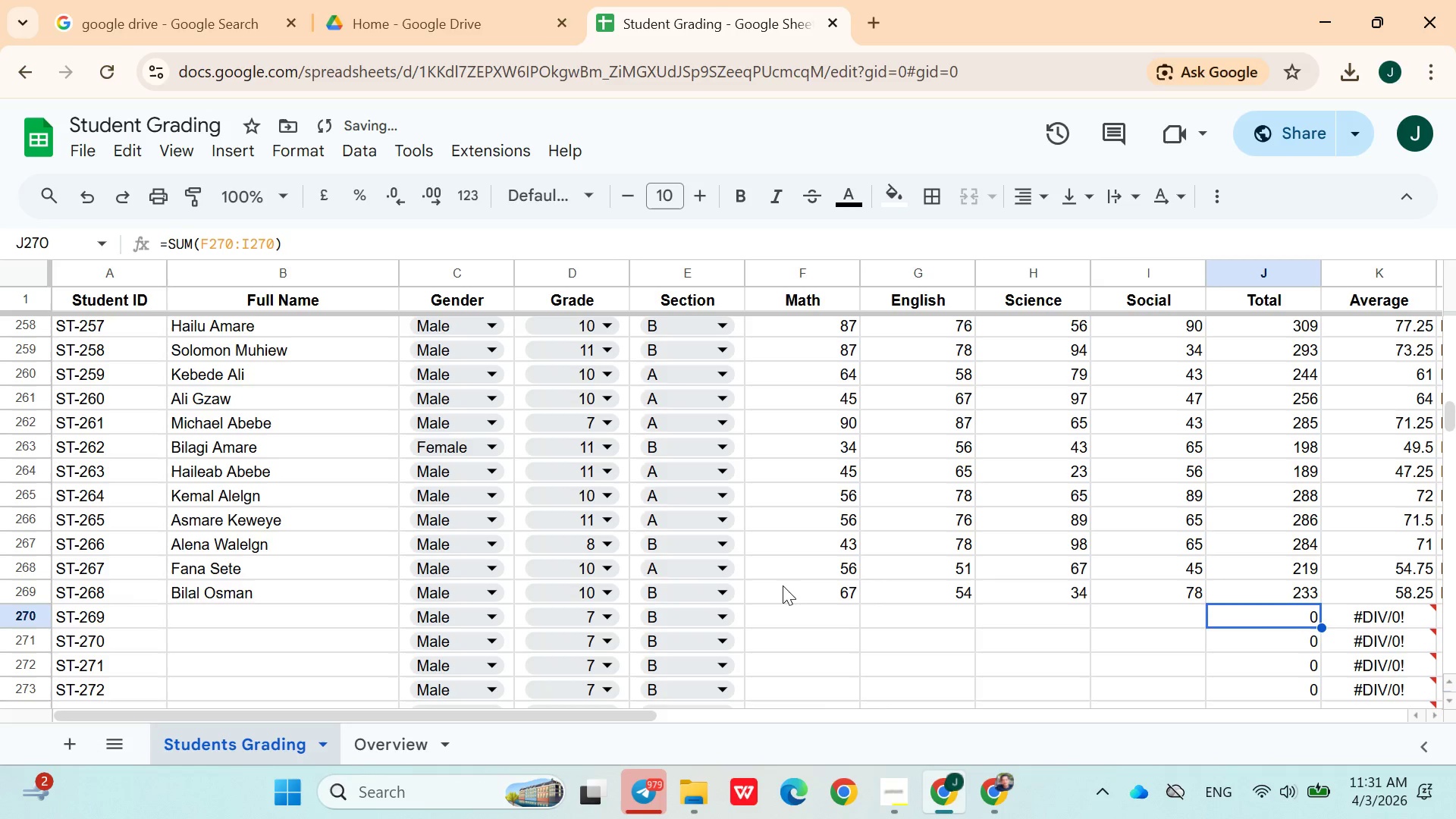 
key(ArrowDown)
 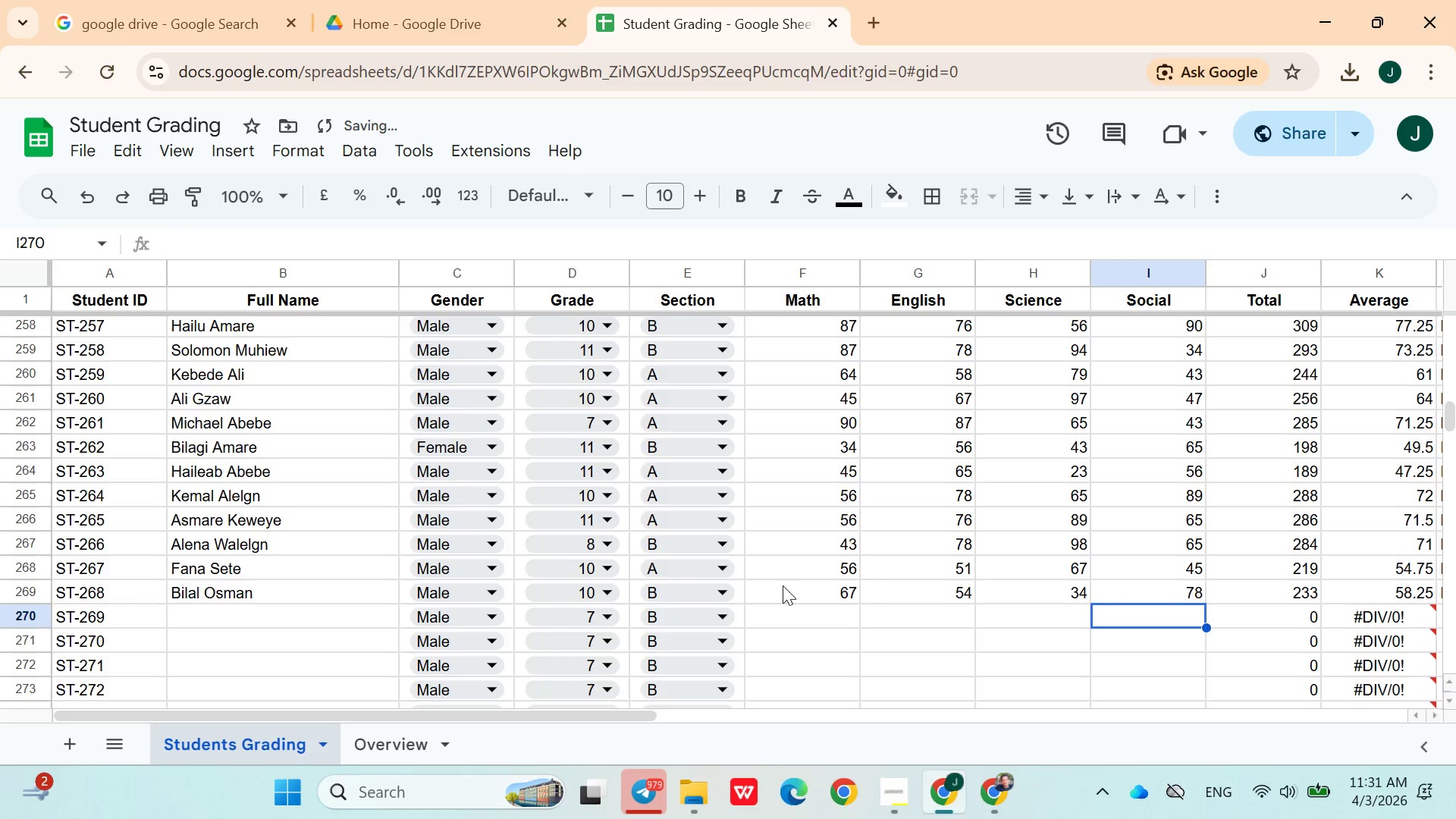 
hold_key(key=ArrowLeft, duration=0.94)
 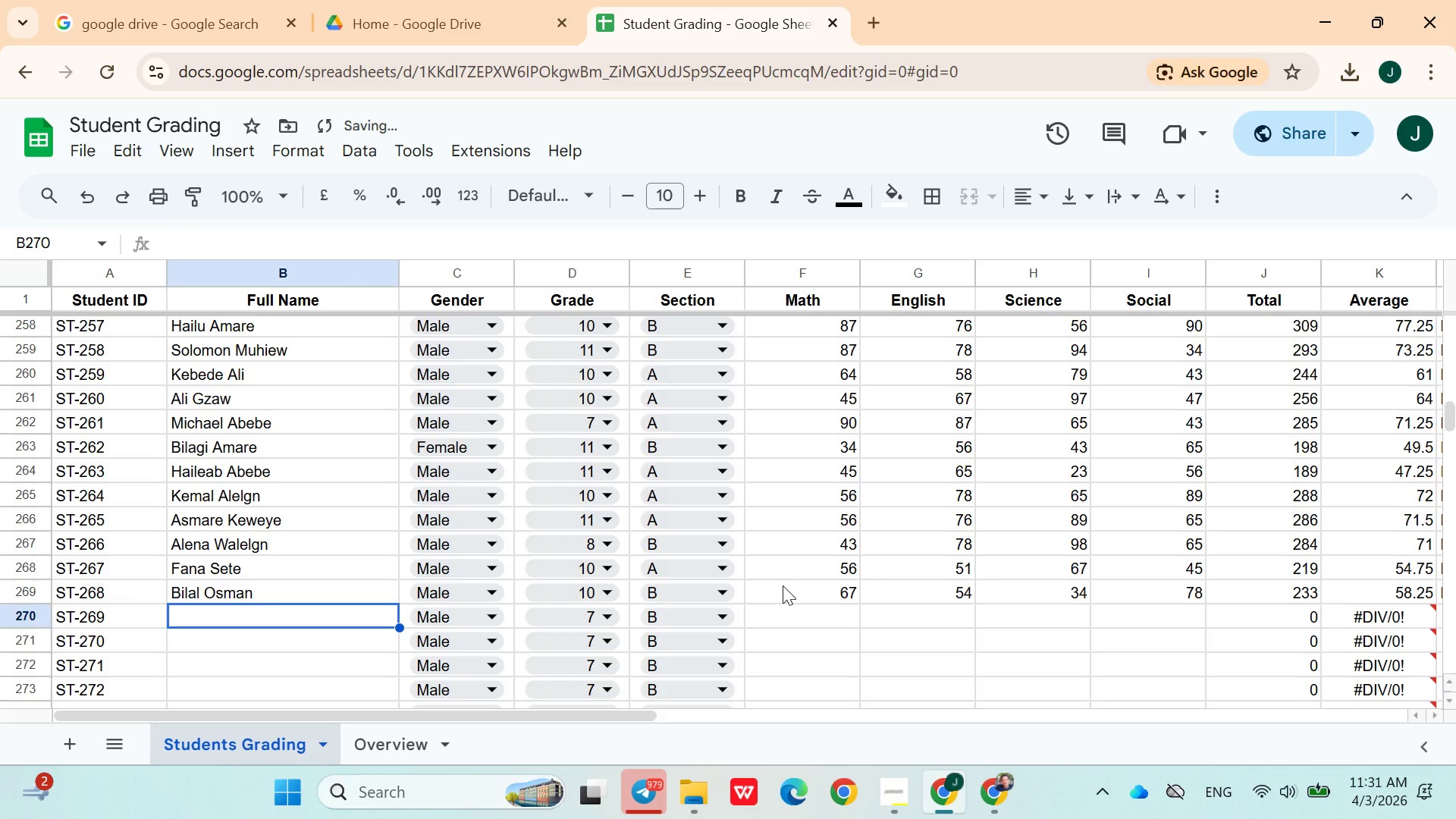 
key(ArrowRight)
 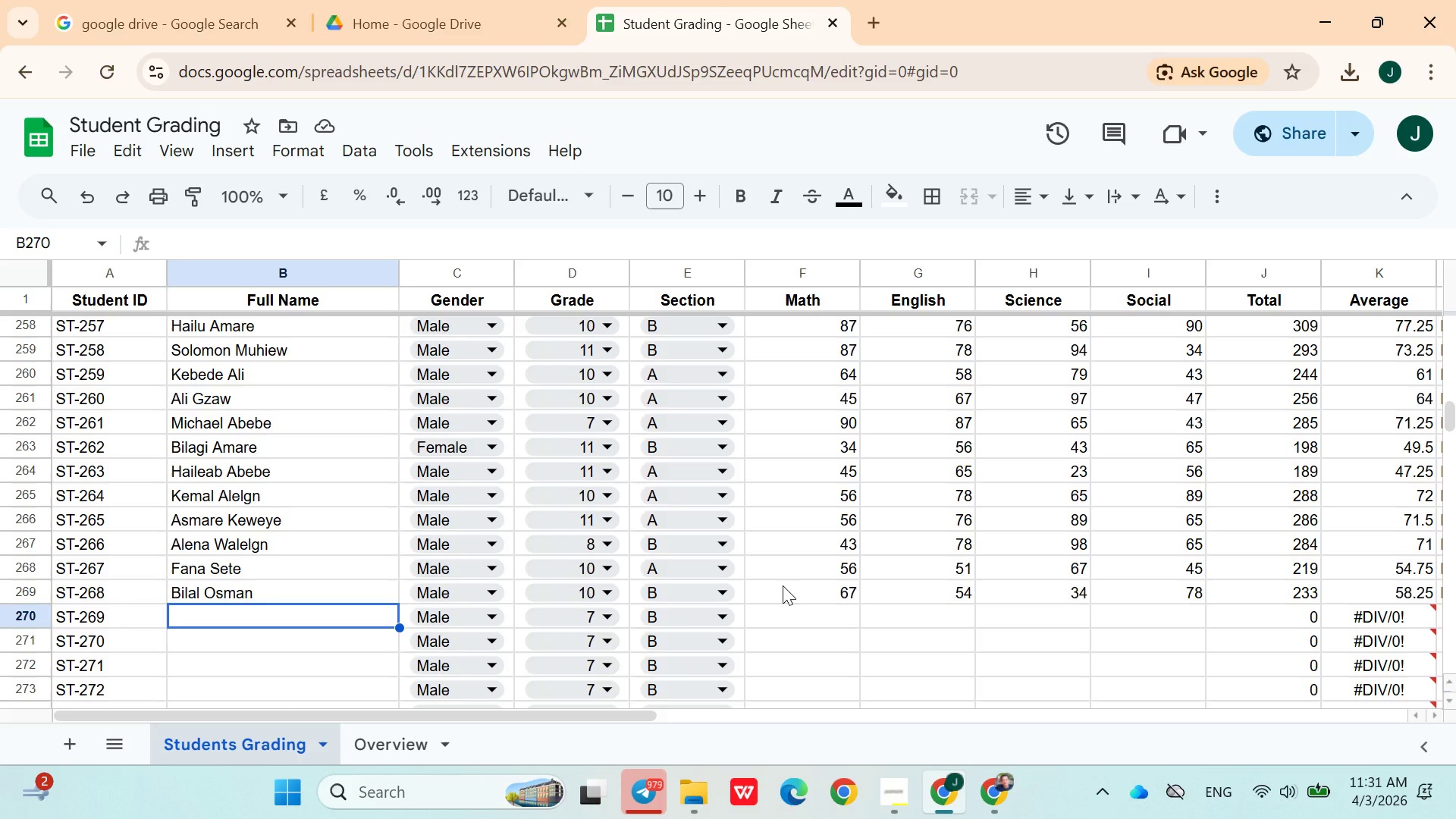 
wait(6.61)
 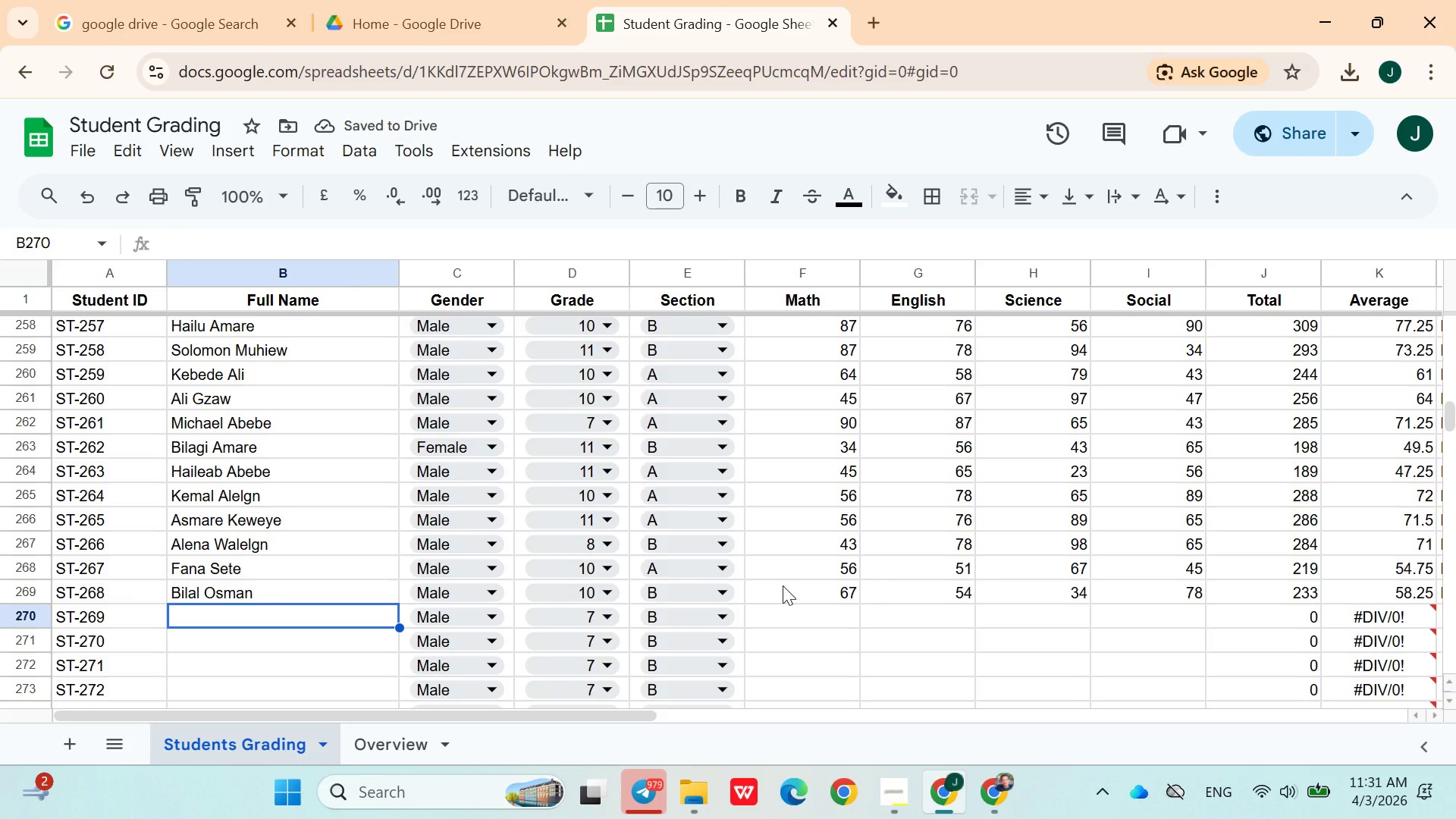 
type(Teddy Alelgn)
 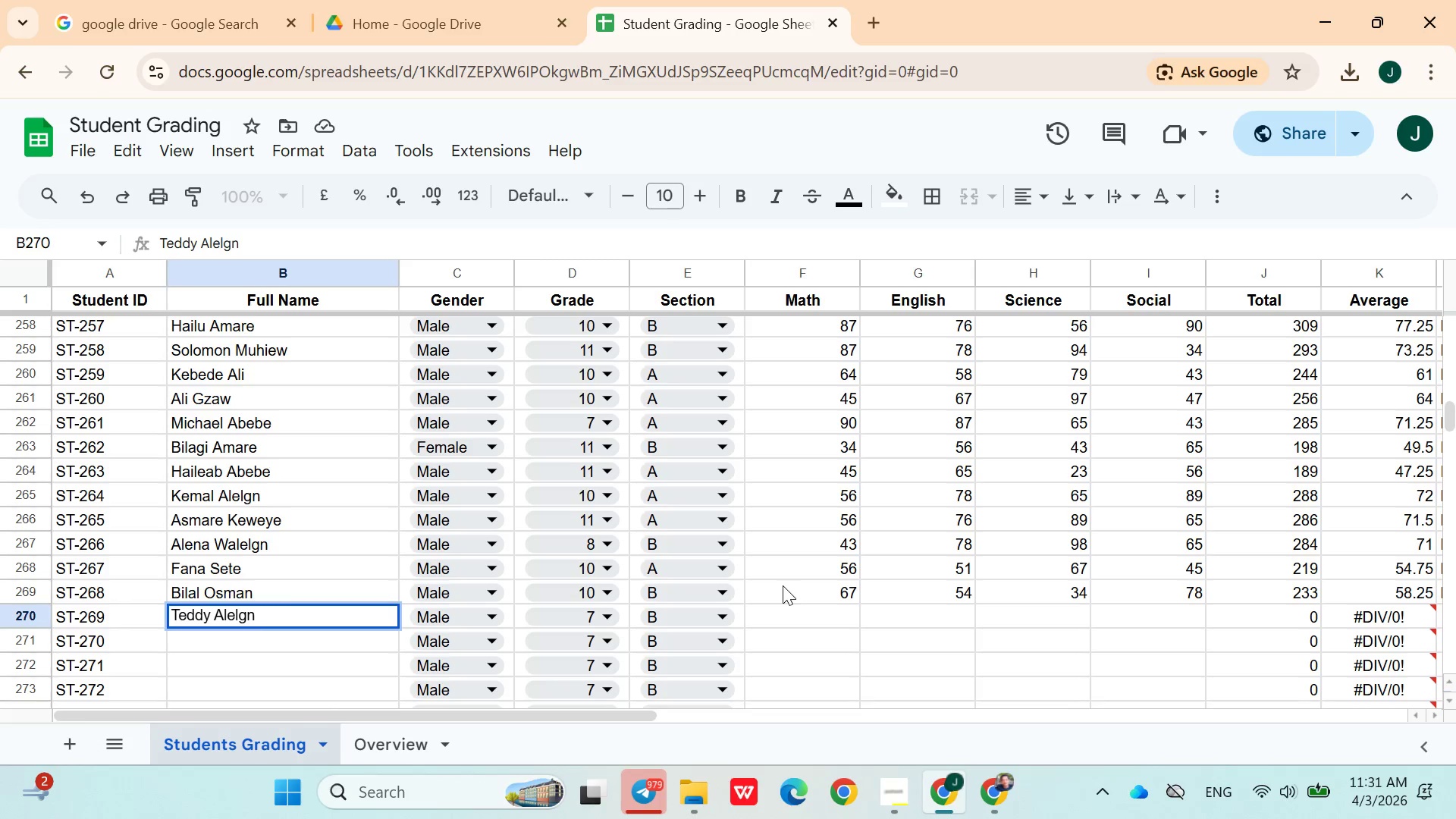 
wait(8.28)
 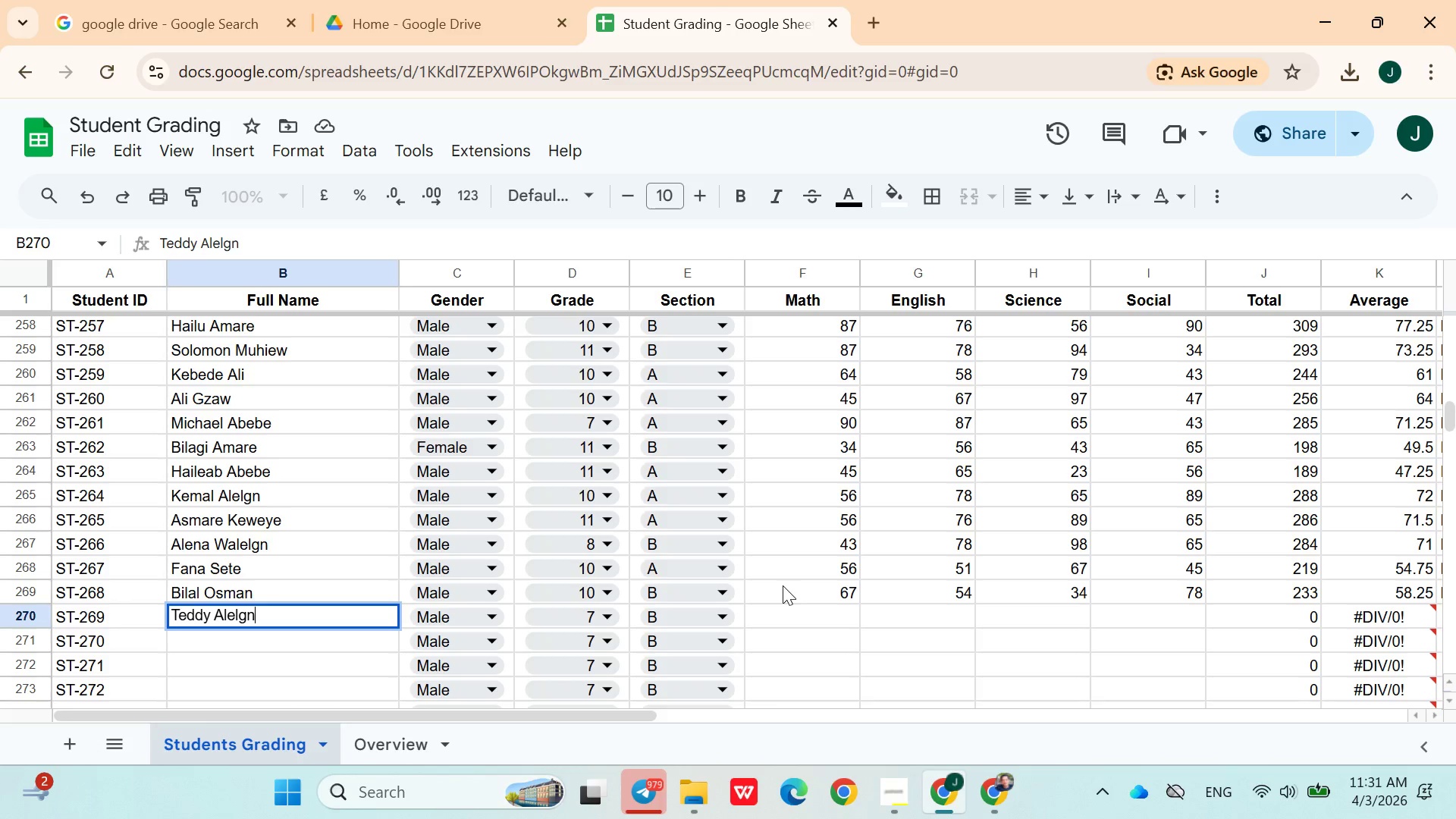 
left_click([599, 613])
 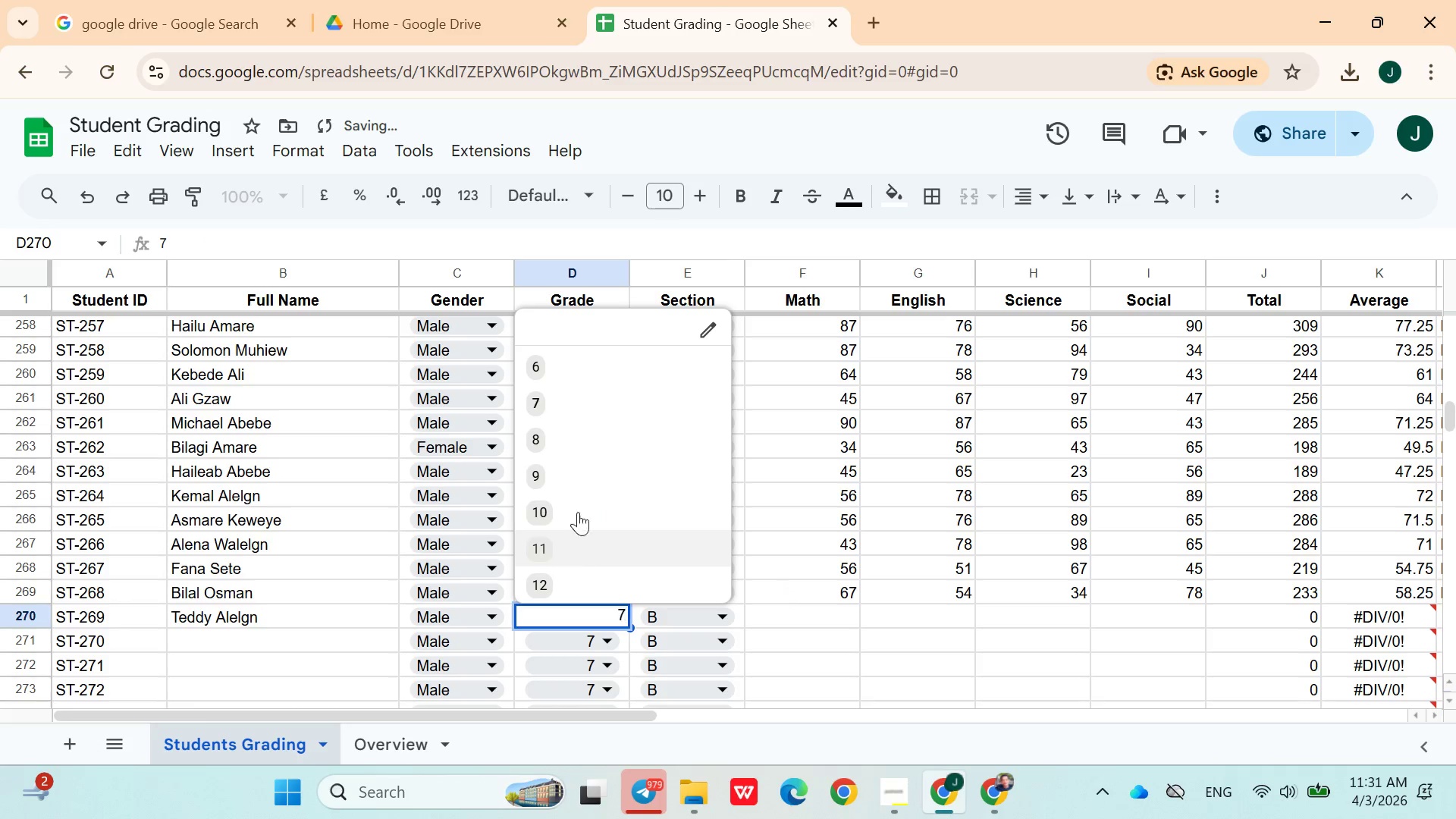 
left_click([573, 431])
 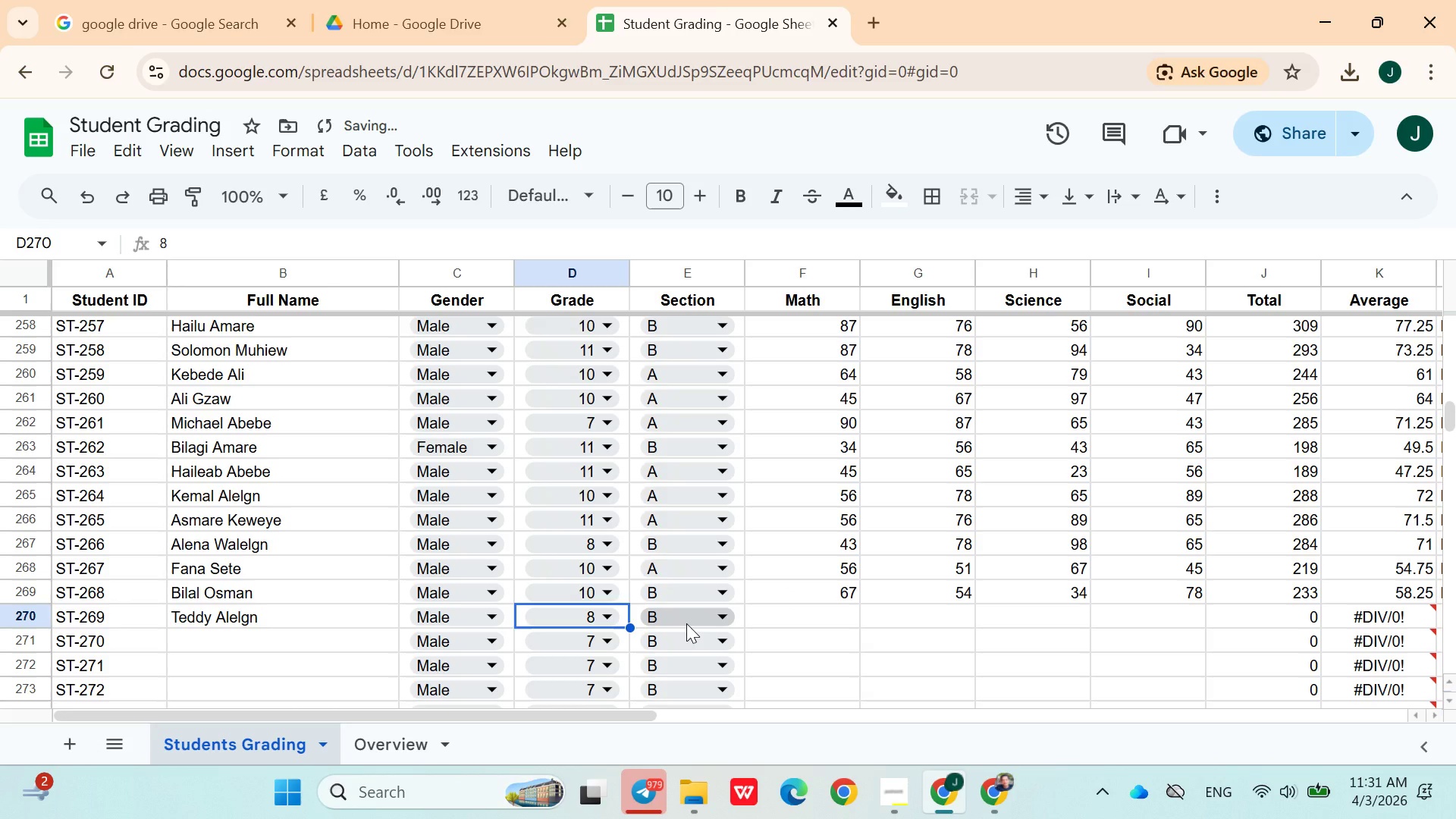 
left_click([686, 623])
 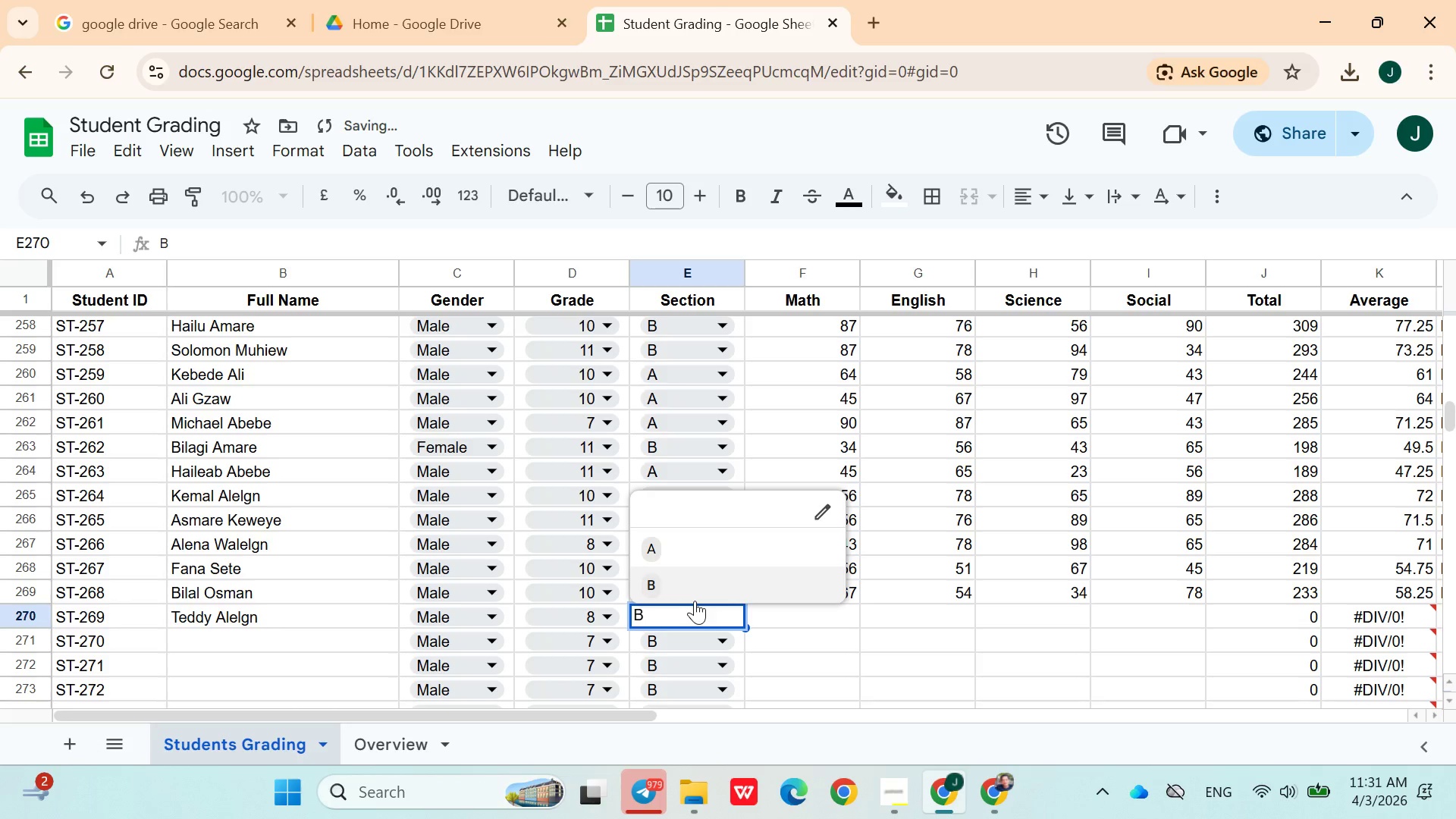 
left_click([695, 600])
 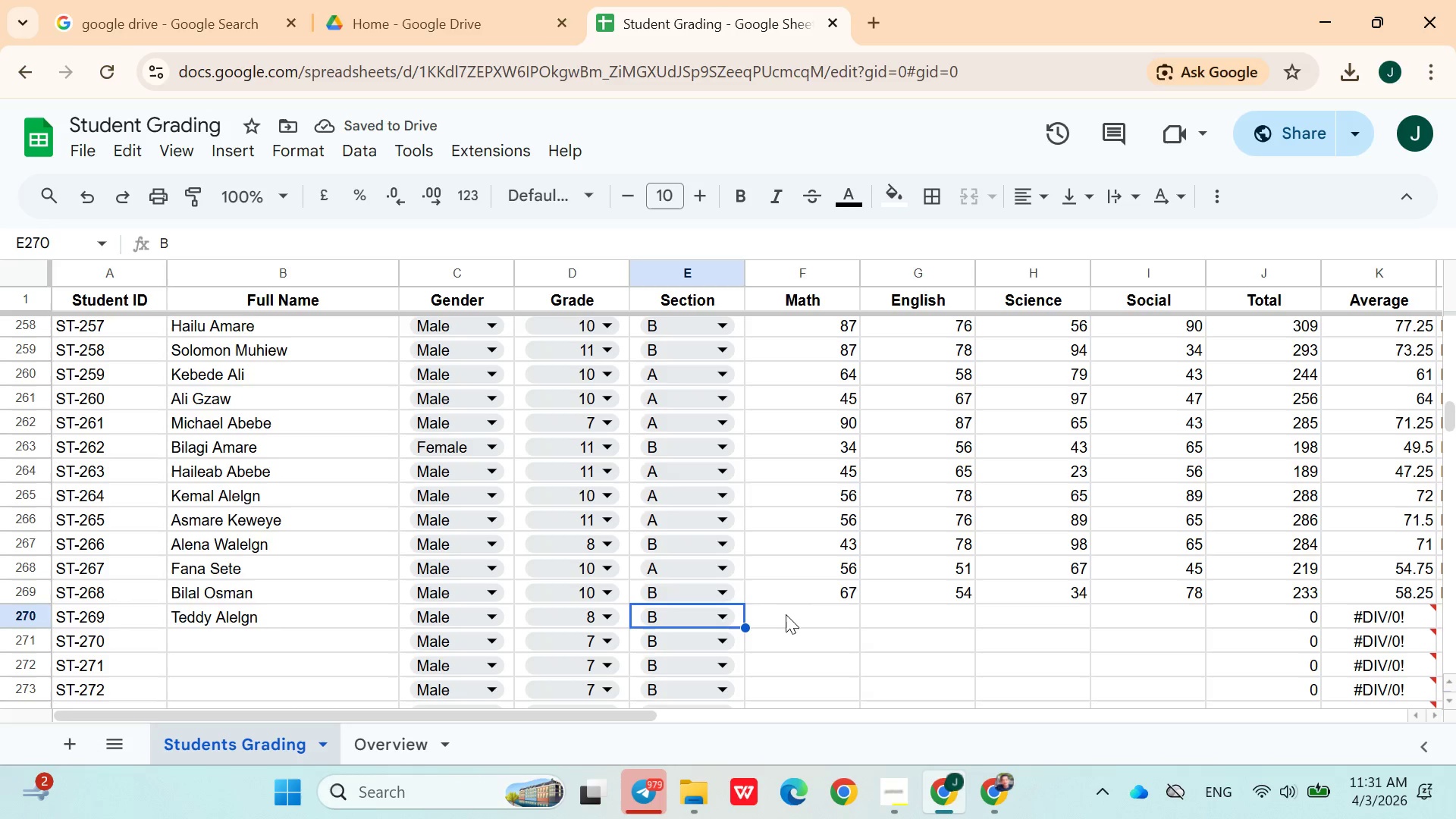 
left_click([711, 615])
 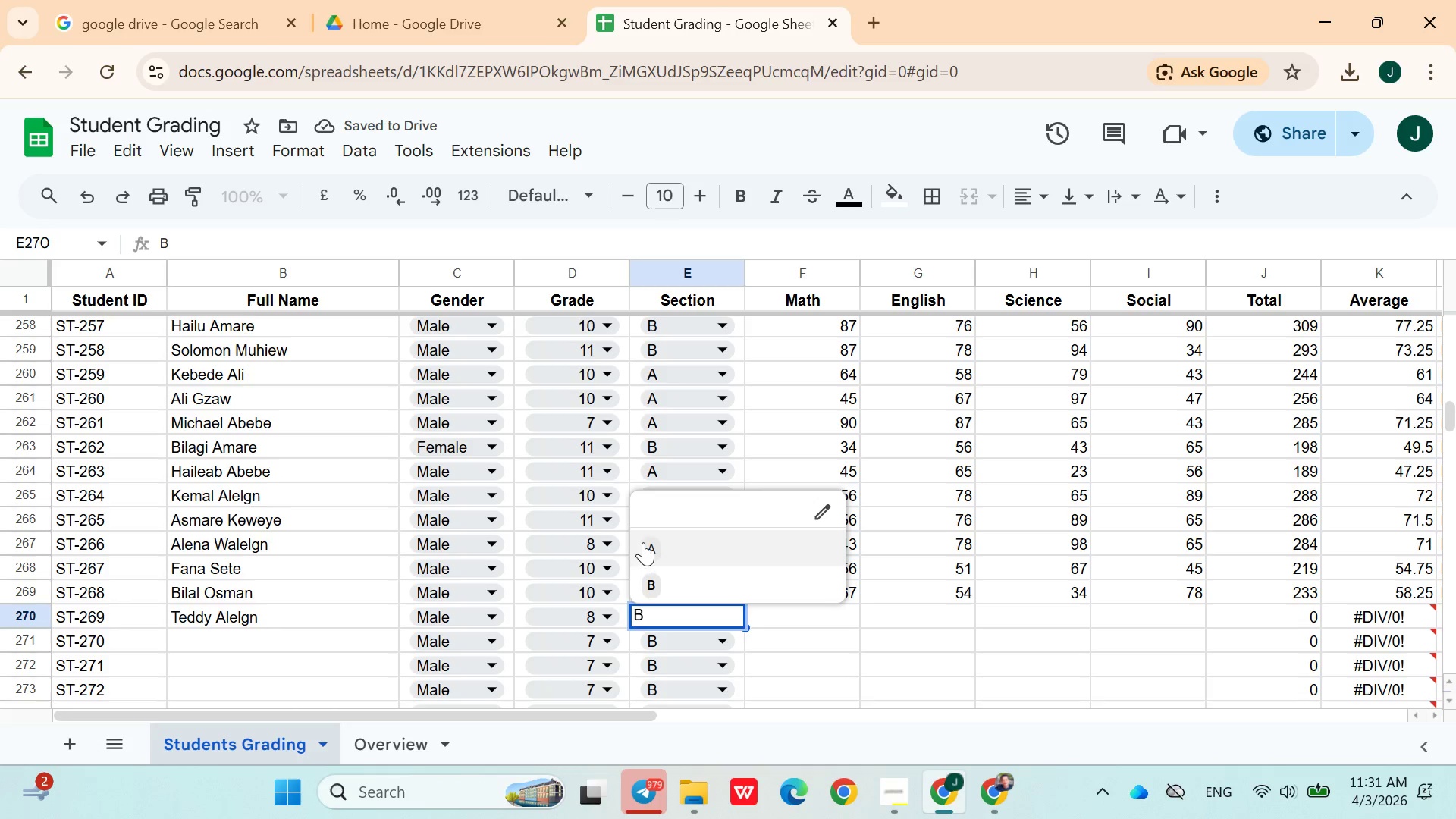 
left_click([643, 541])
 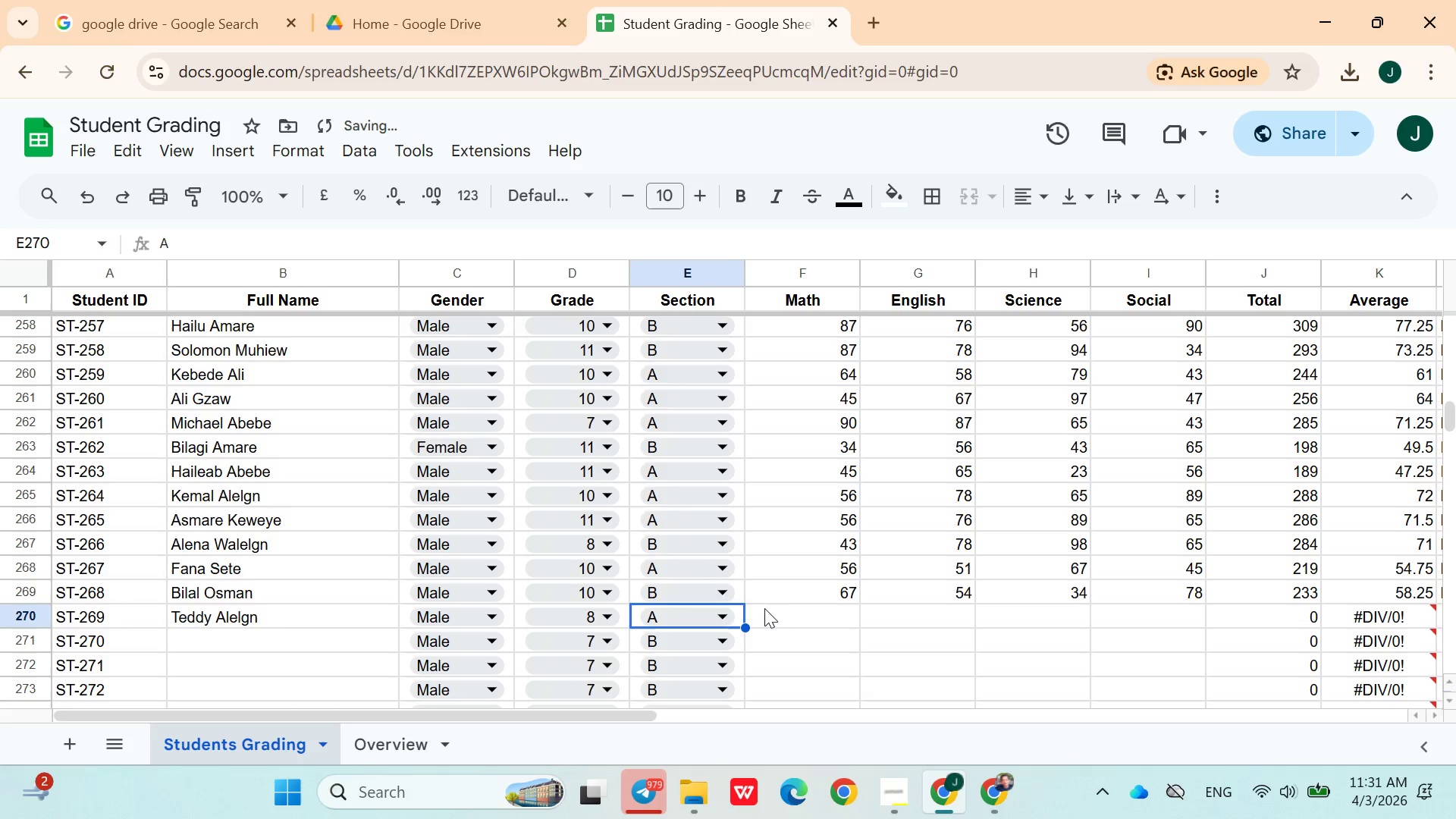 
left_click([769, 613])
 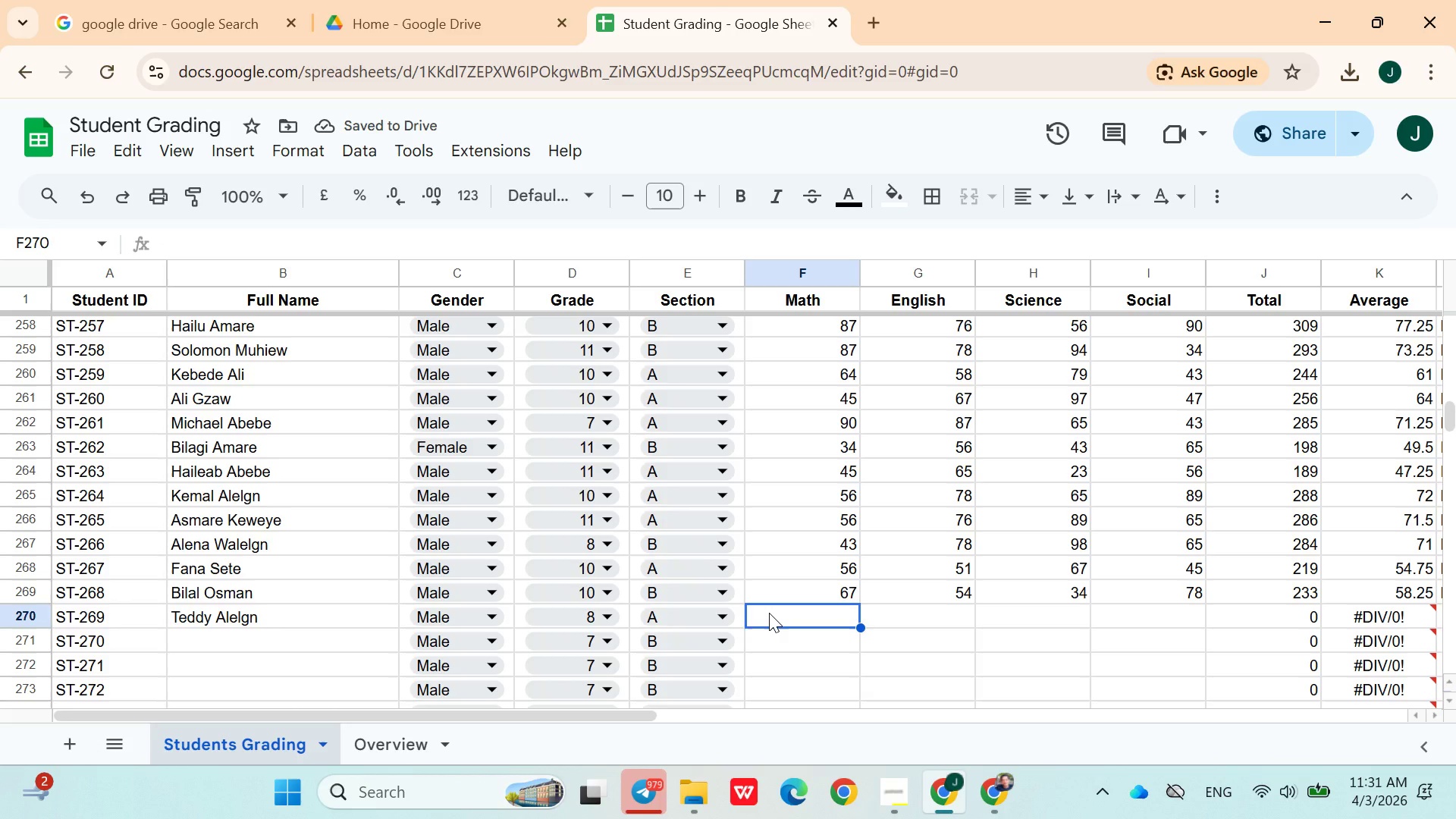 
type(34)
 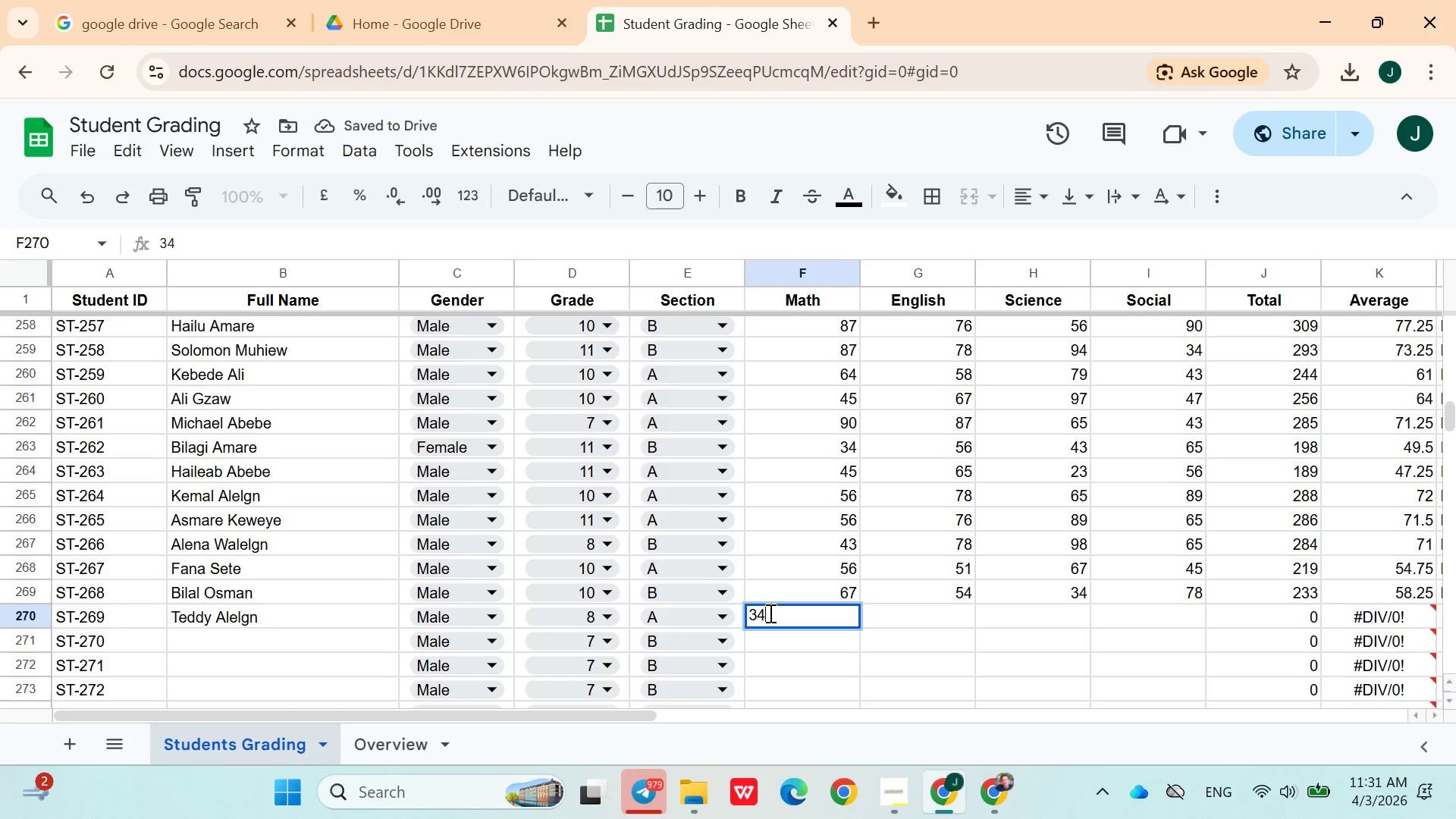 
key(ArrowRight)
 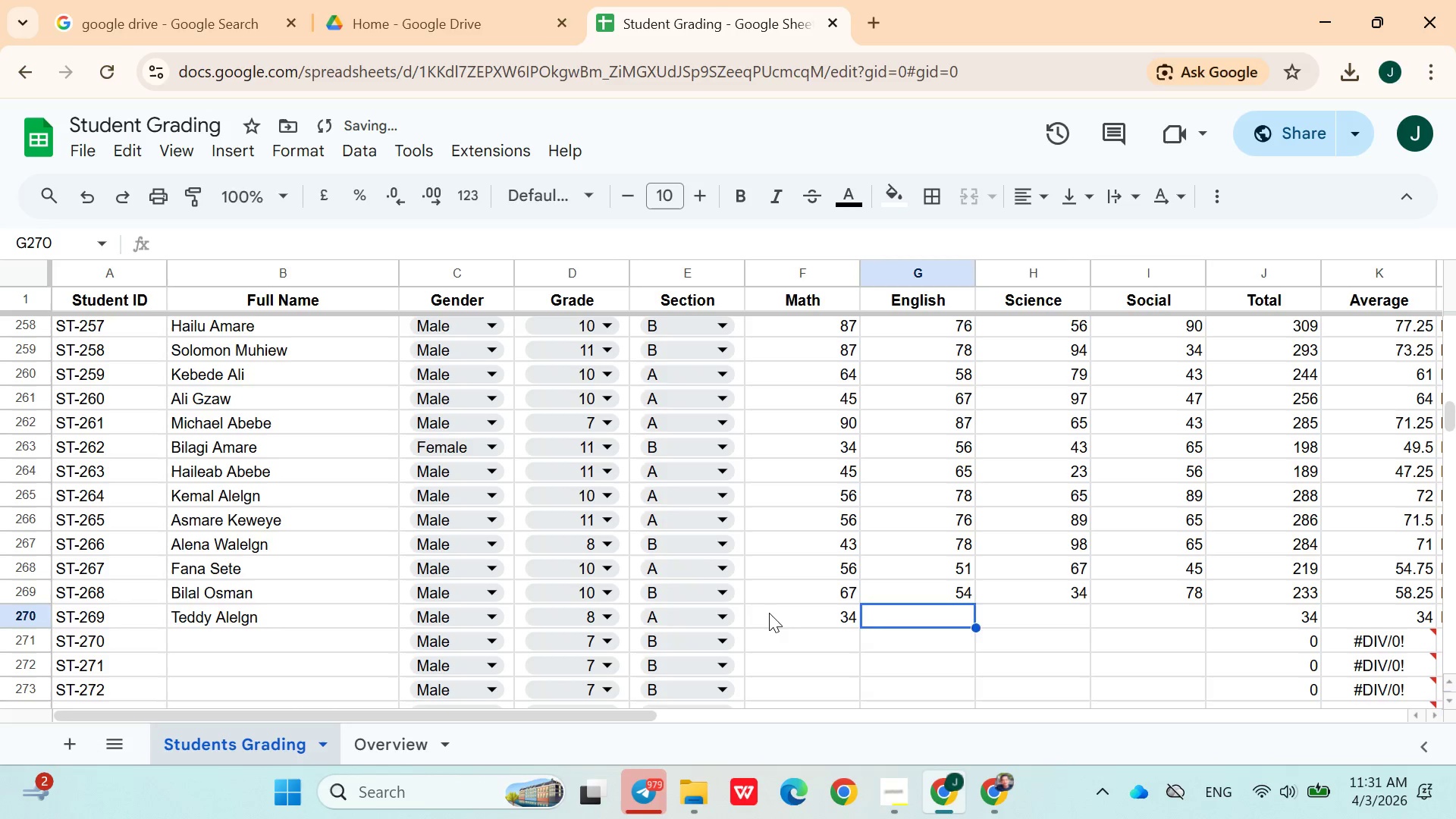 
type(56)
 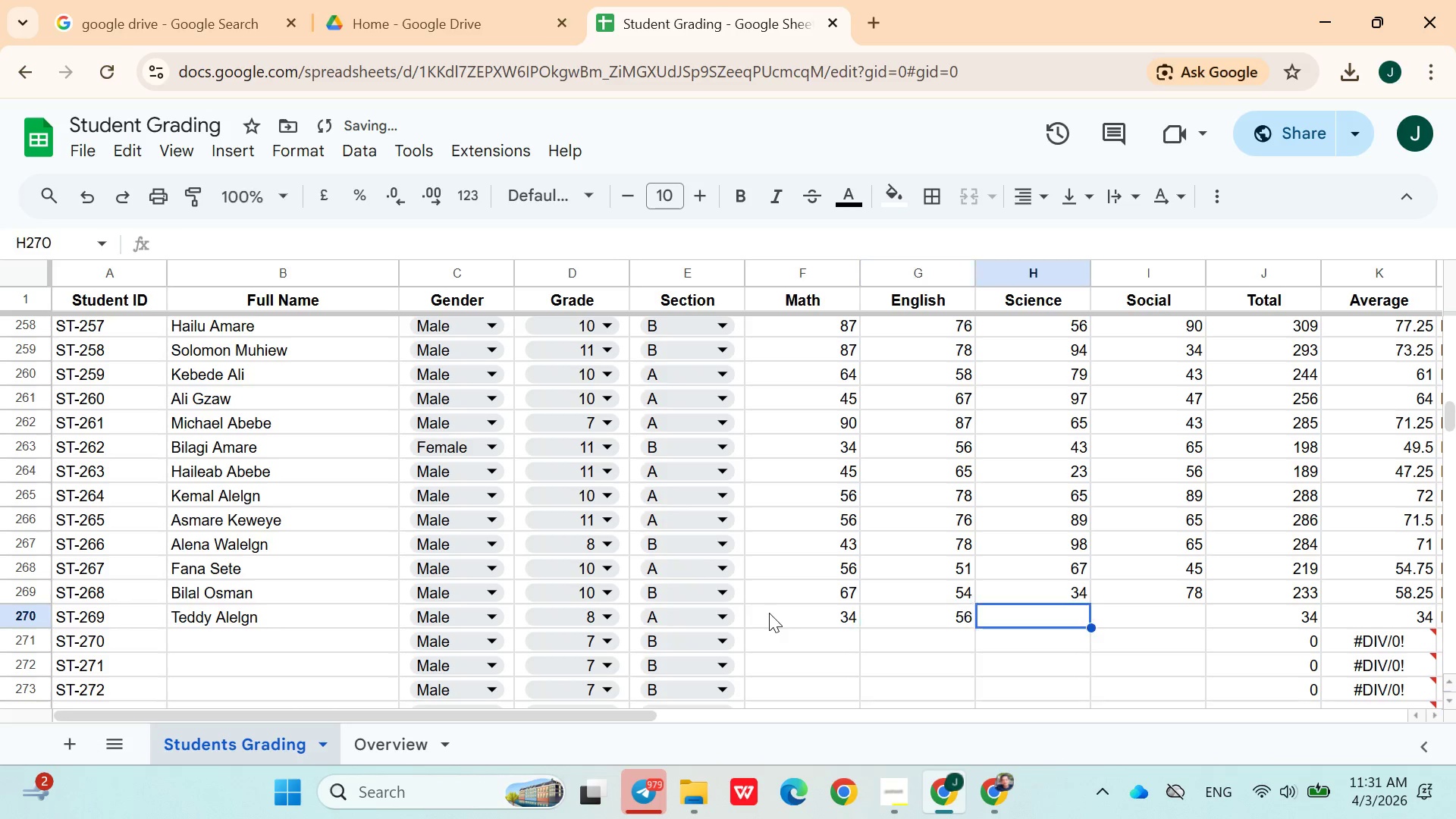 
key(ArrowRight)
 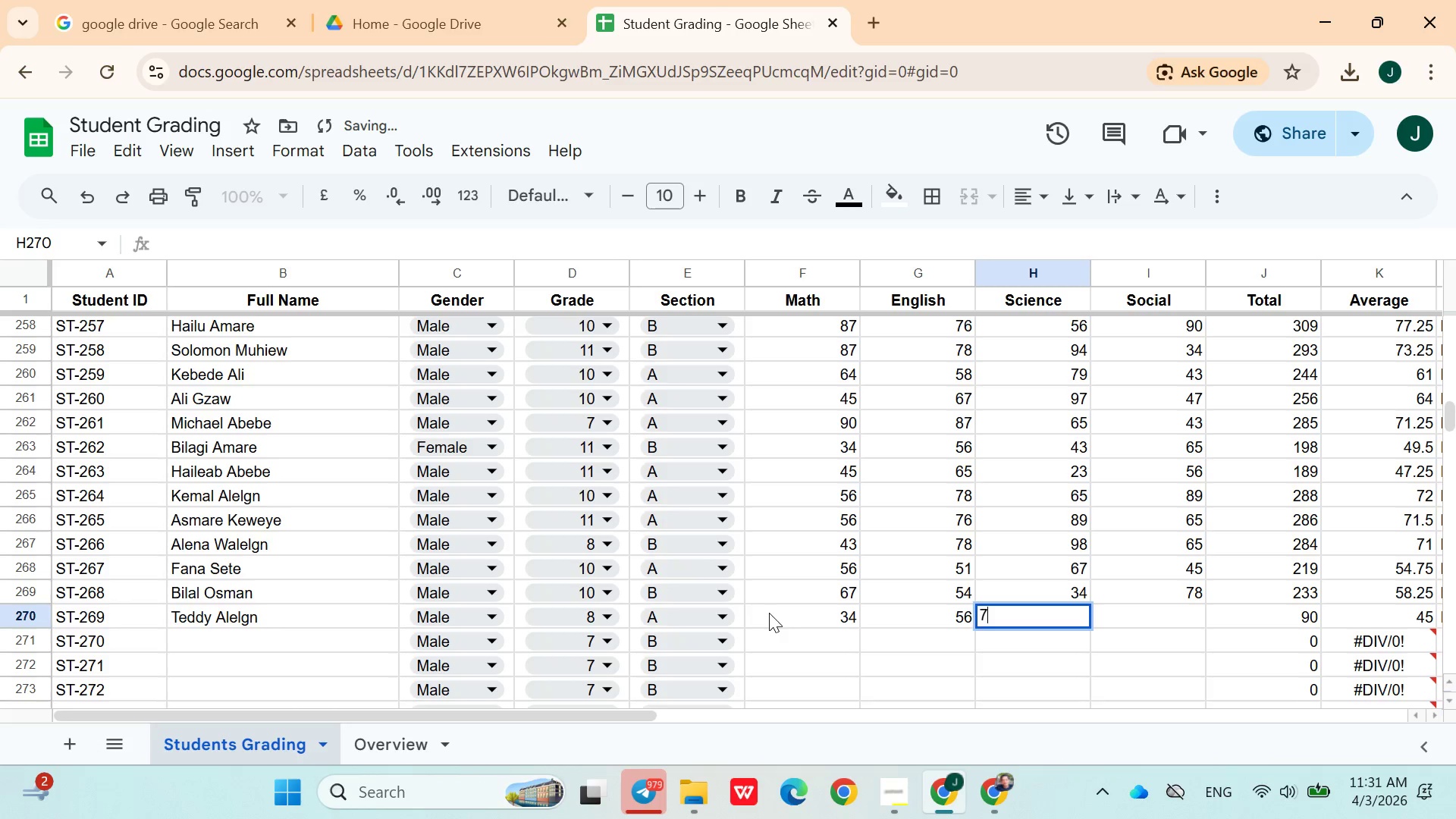 
type(76)
 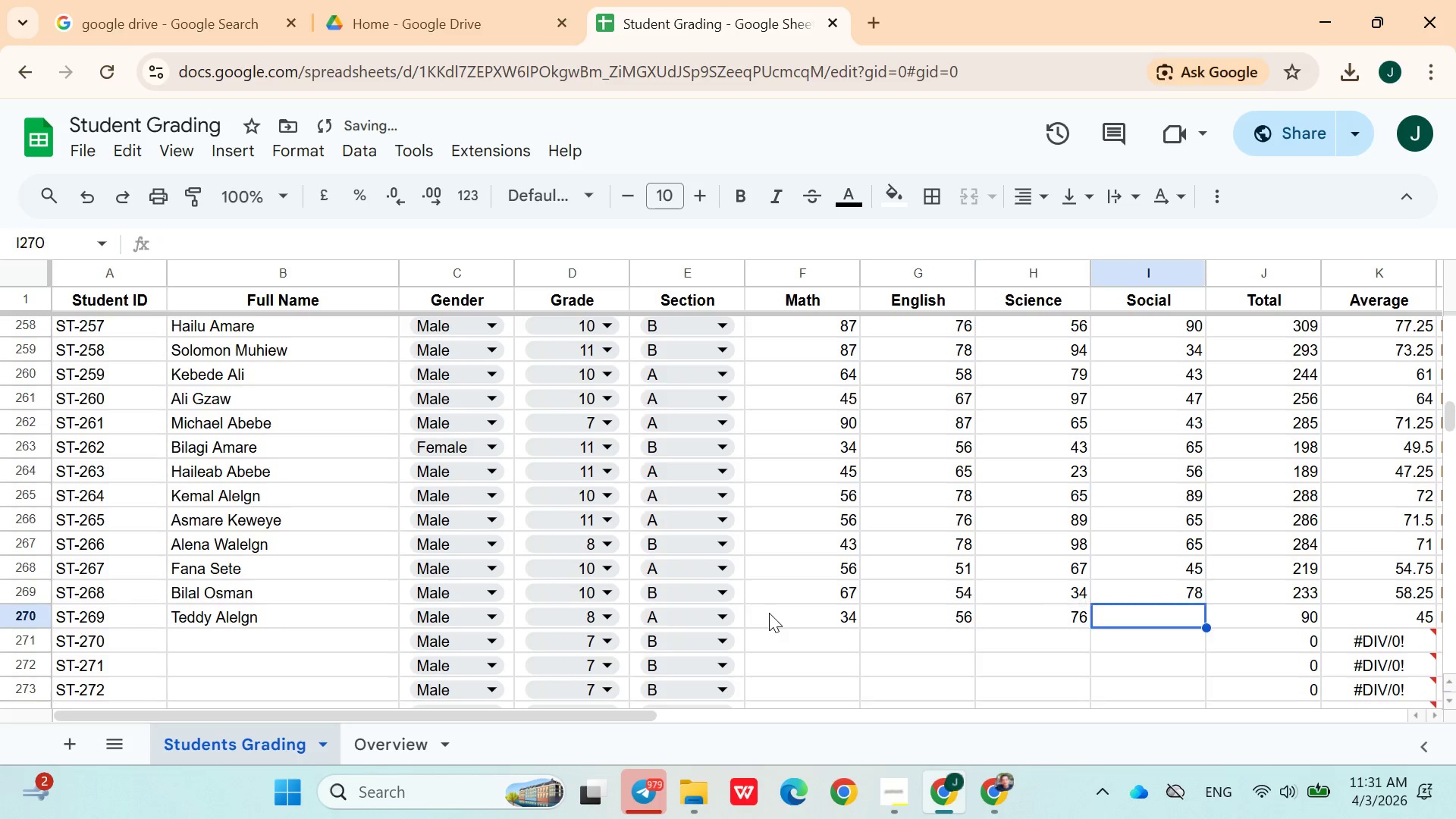 
key(ArrowRight)
 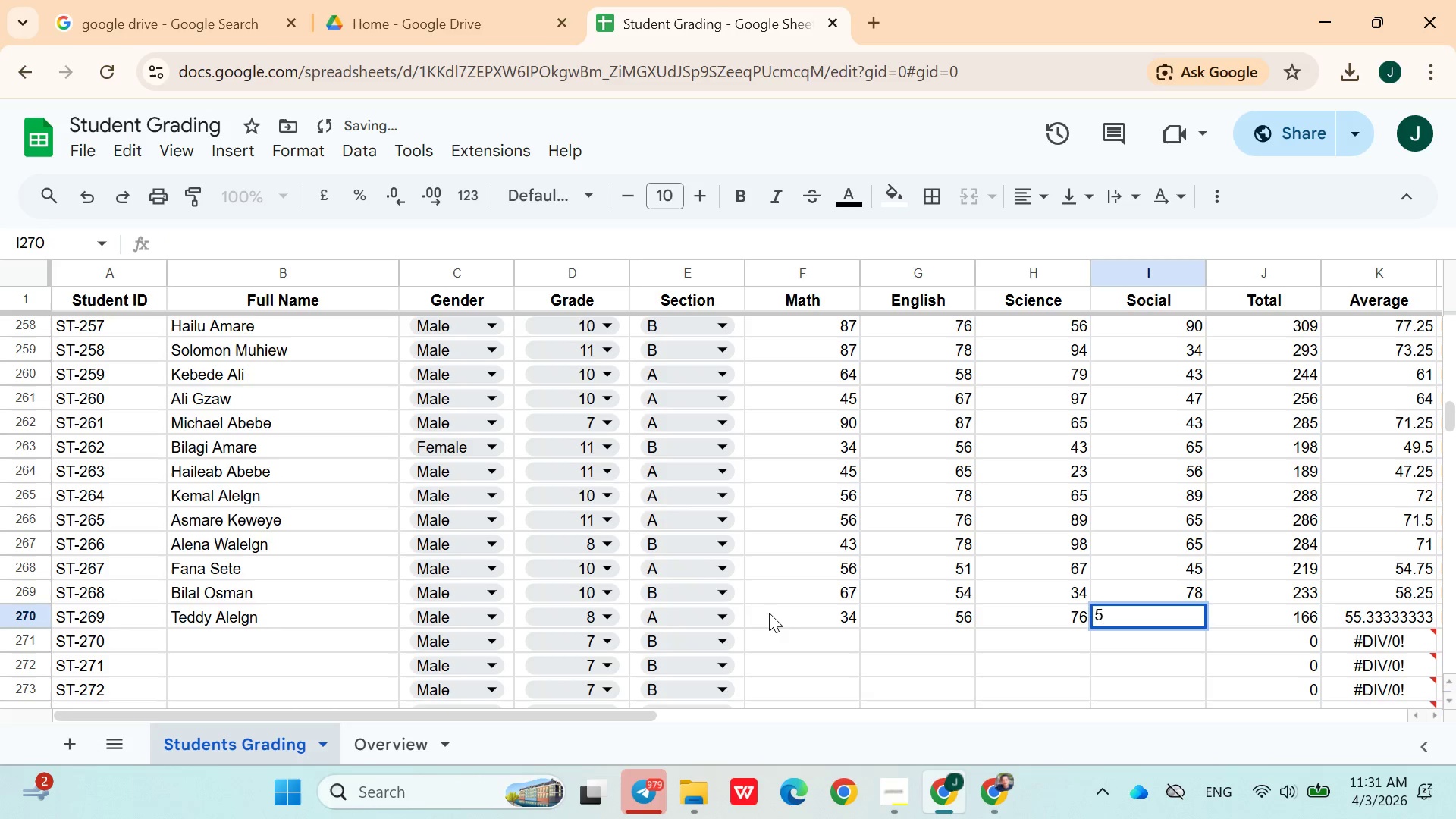 
type(54)
 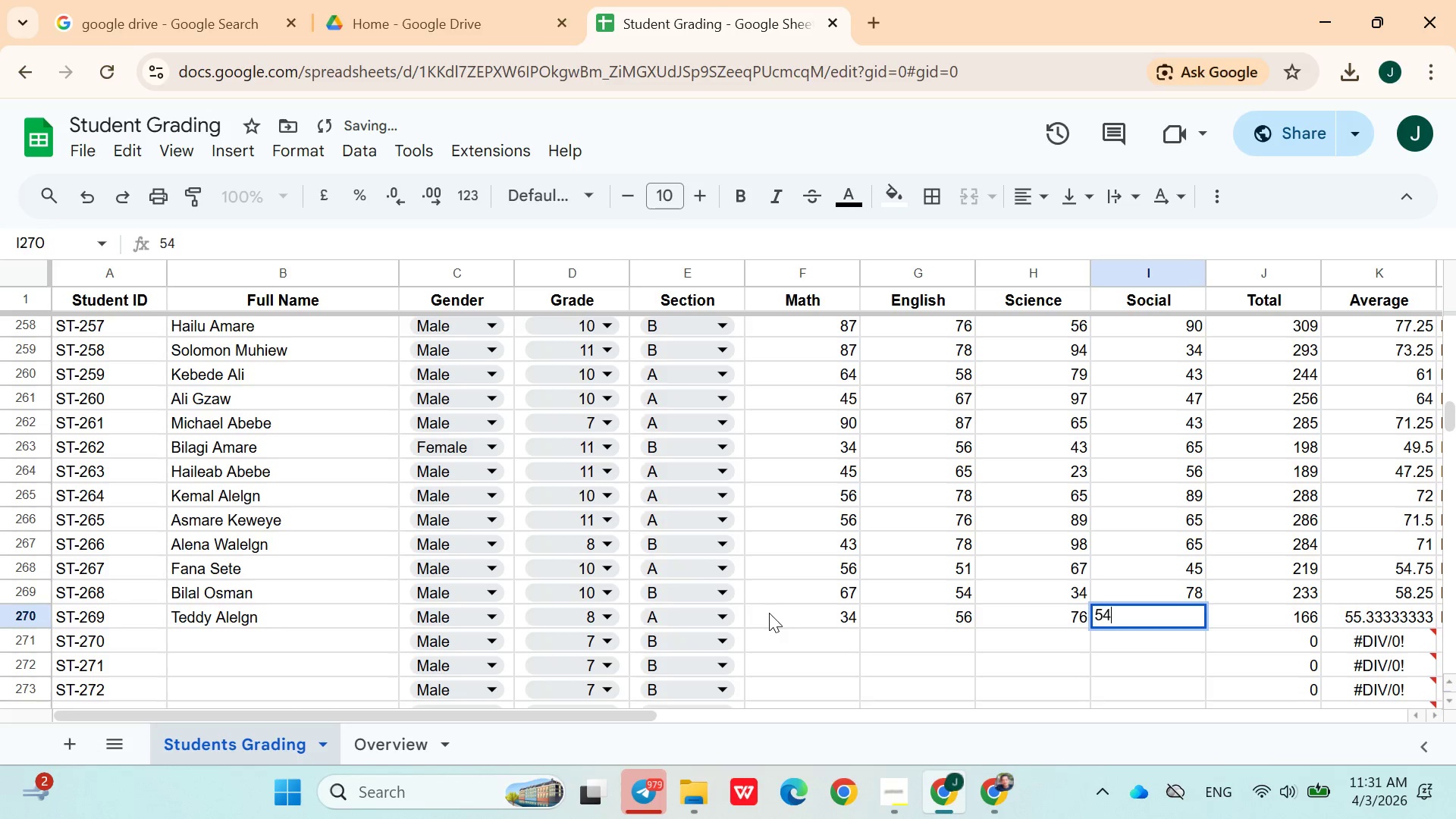 
key(ArrowRight)
 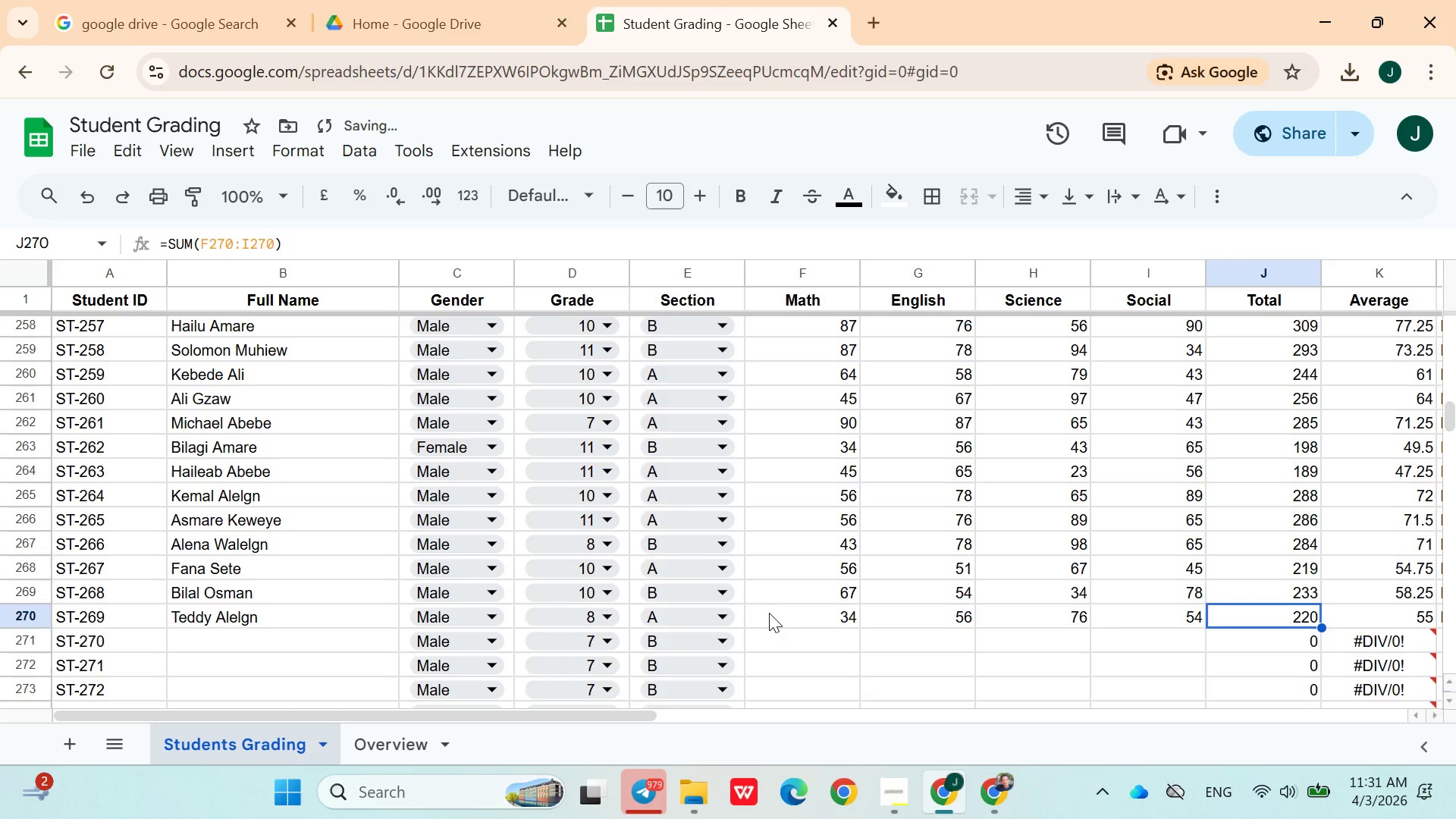 
key(ArrowDown)
 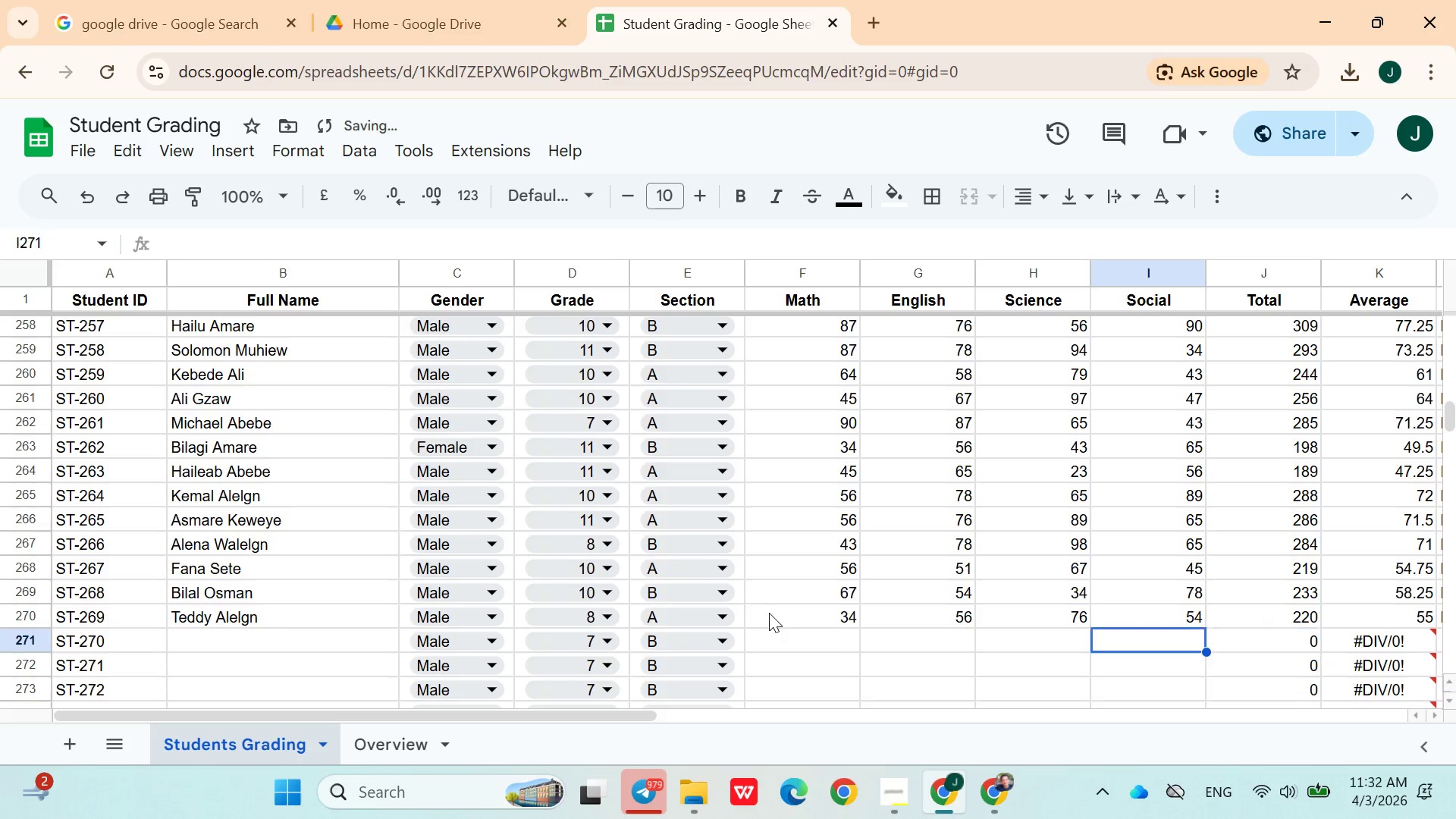 
hold_key(key=ArrowLeft, duration=0.98)
 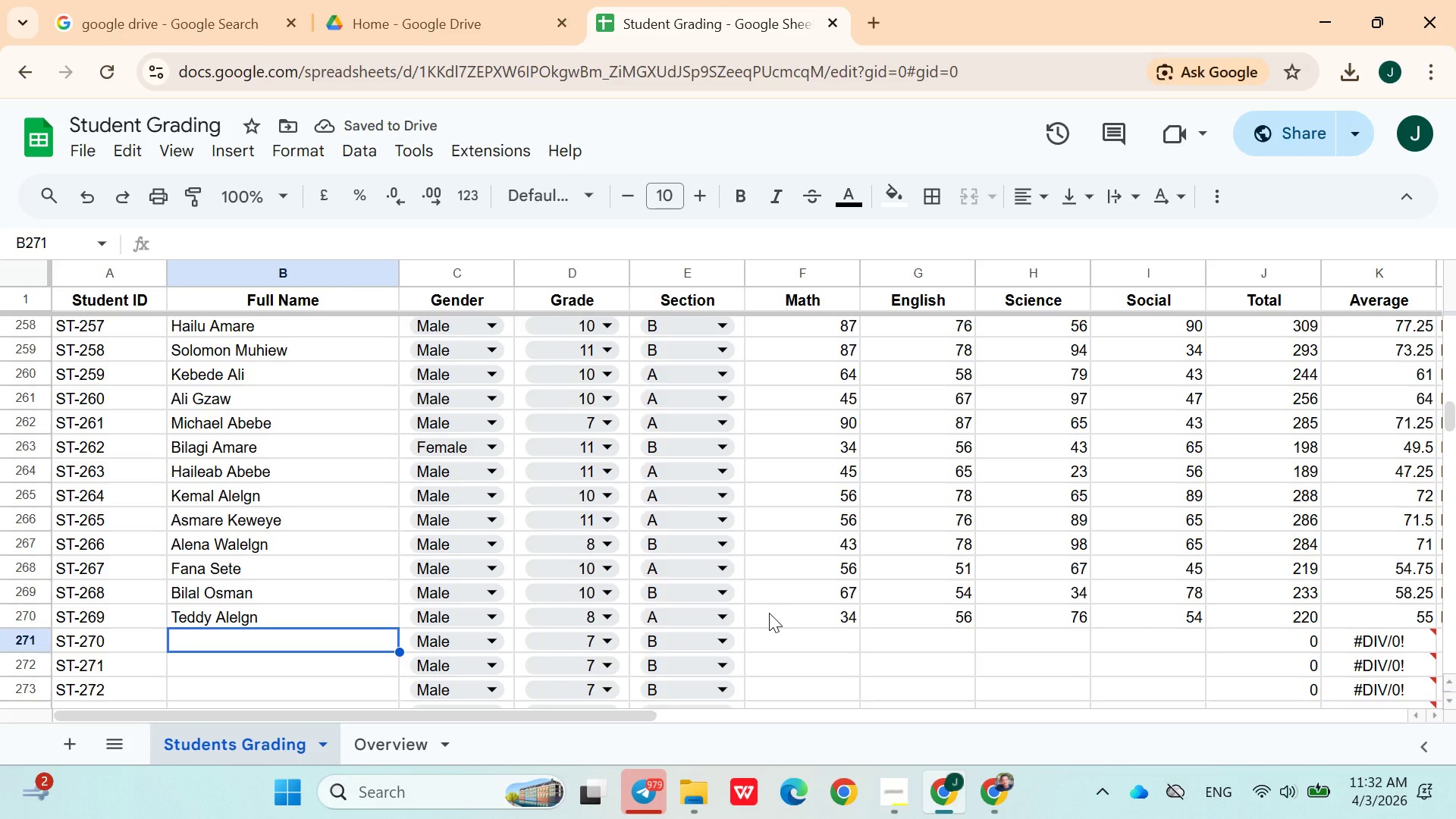 
key(ArrowRight)
 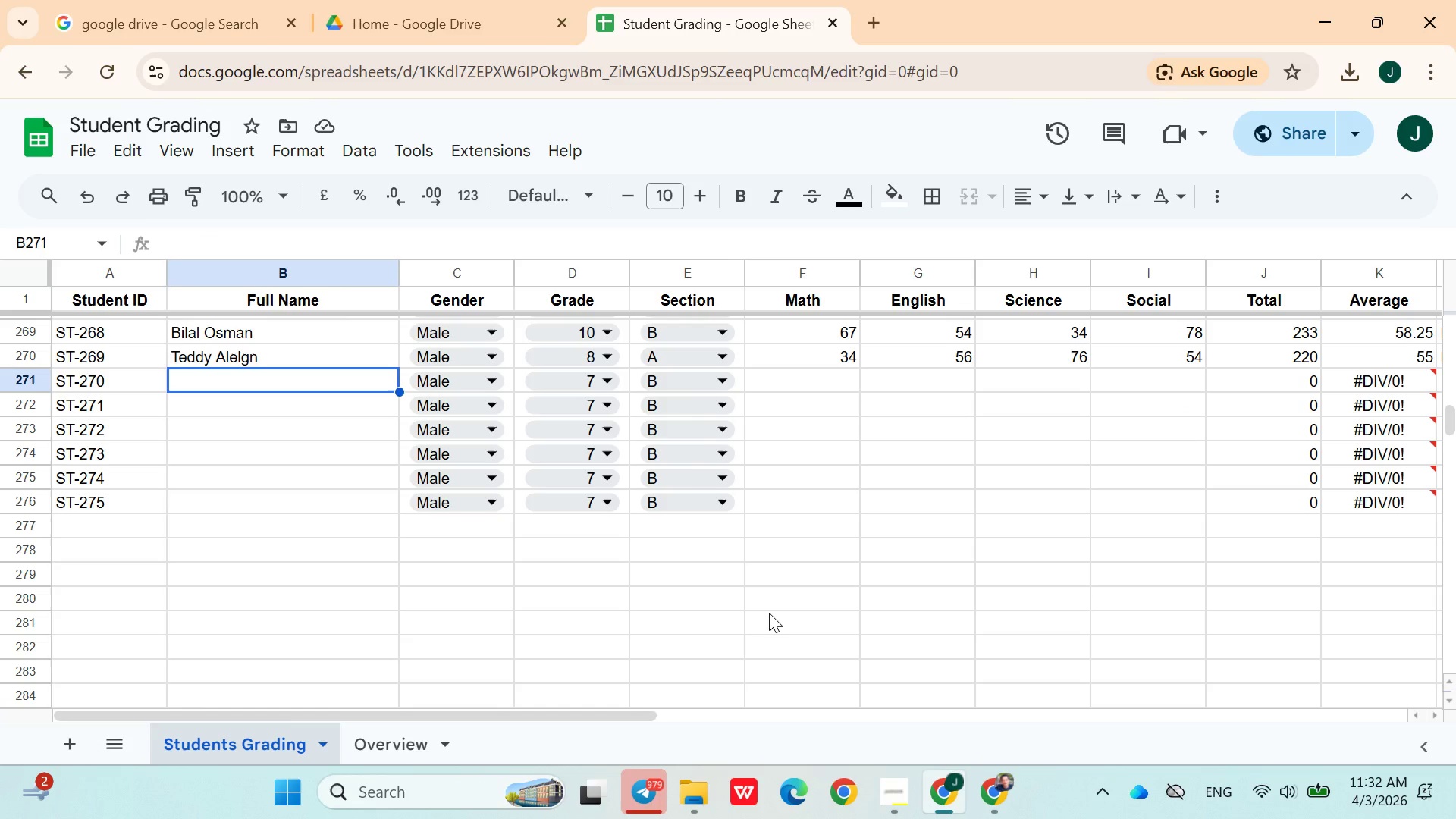 
left_click([880, 789])